 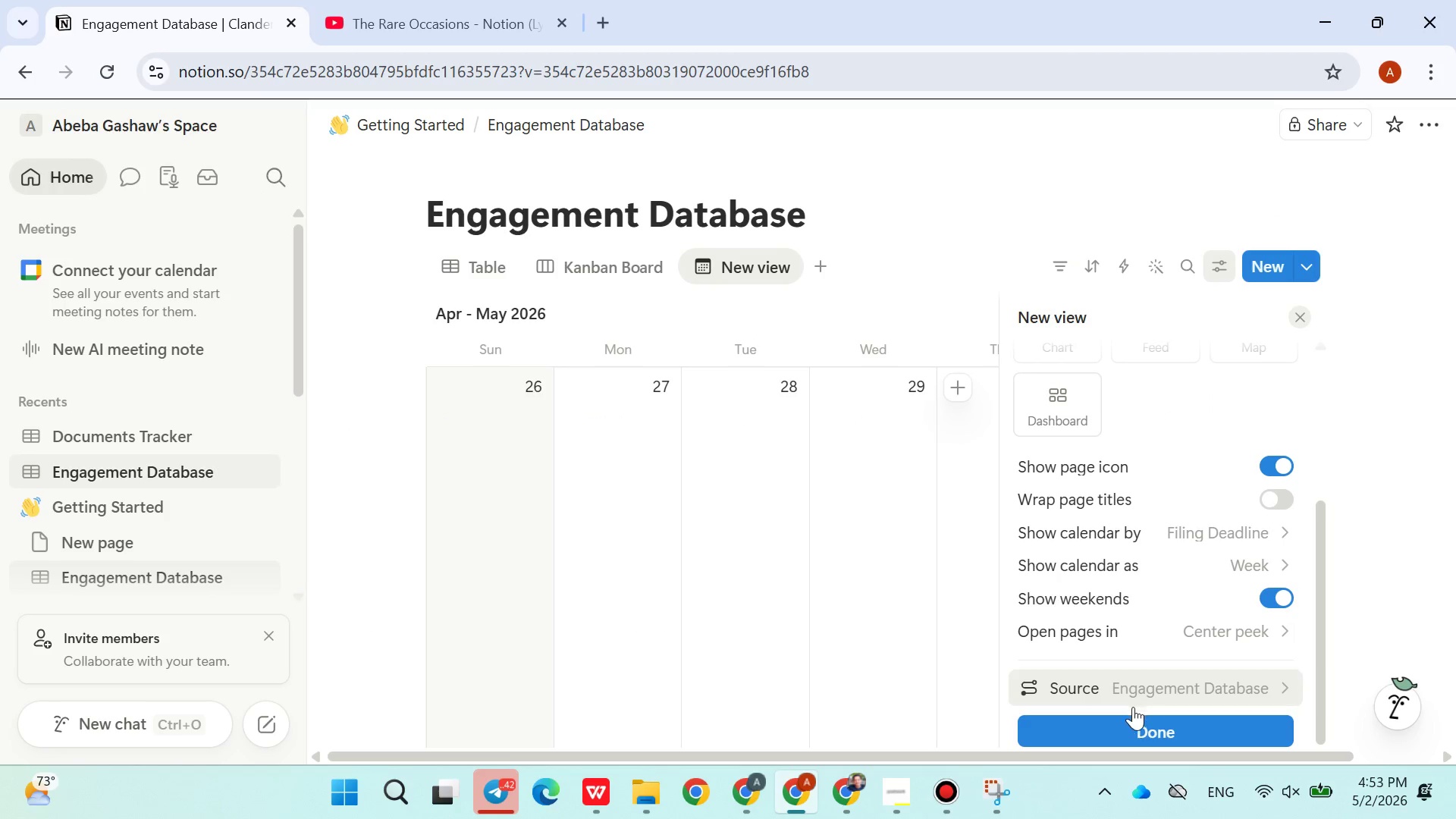 
double_click([1140, 737])
 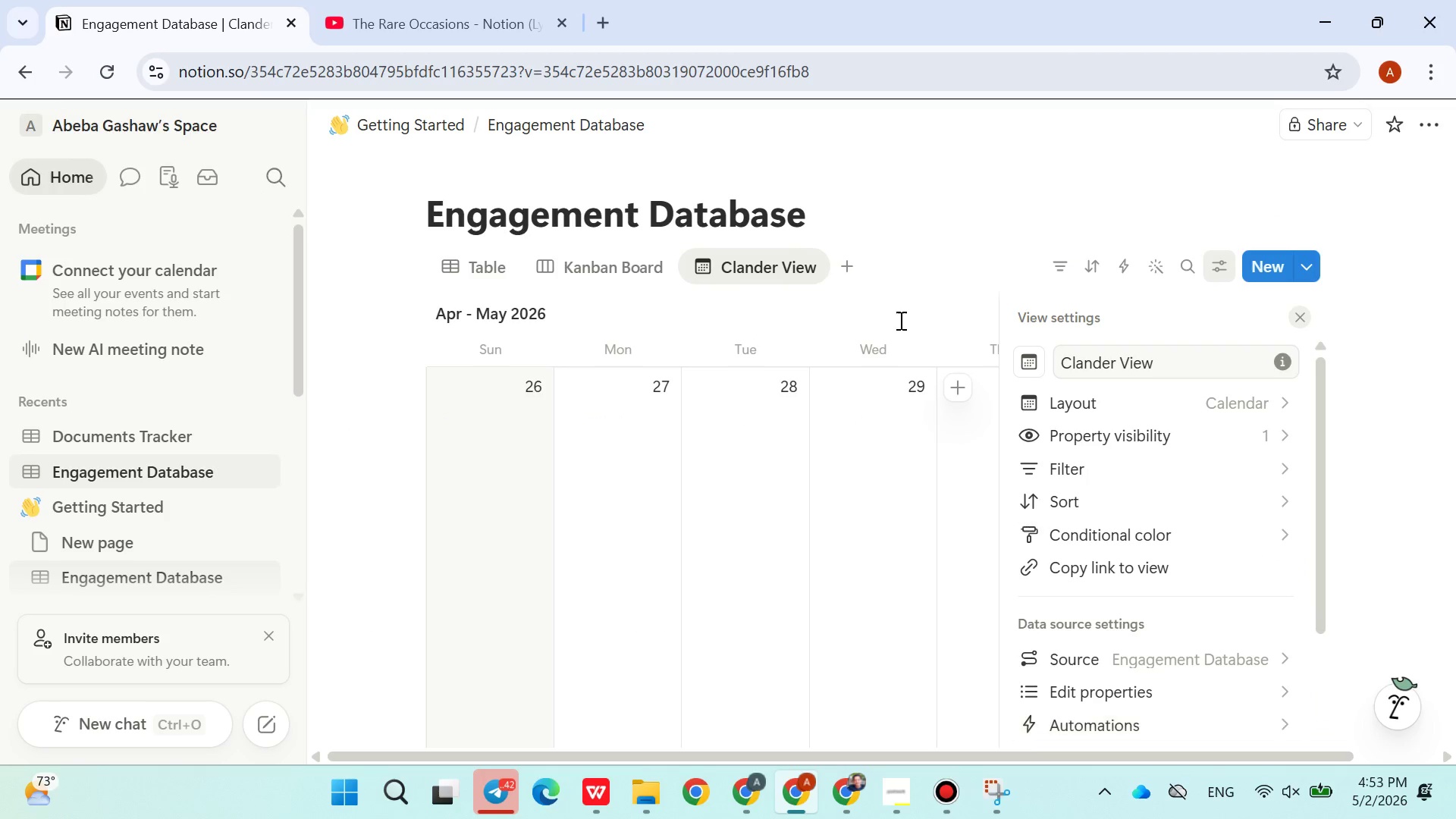 
left_click([902, 281])
 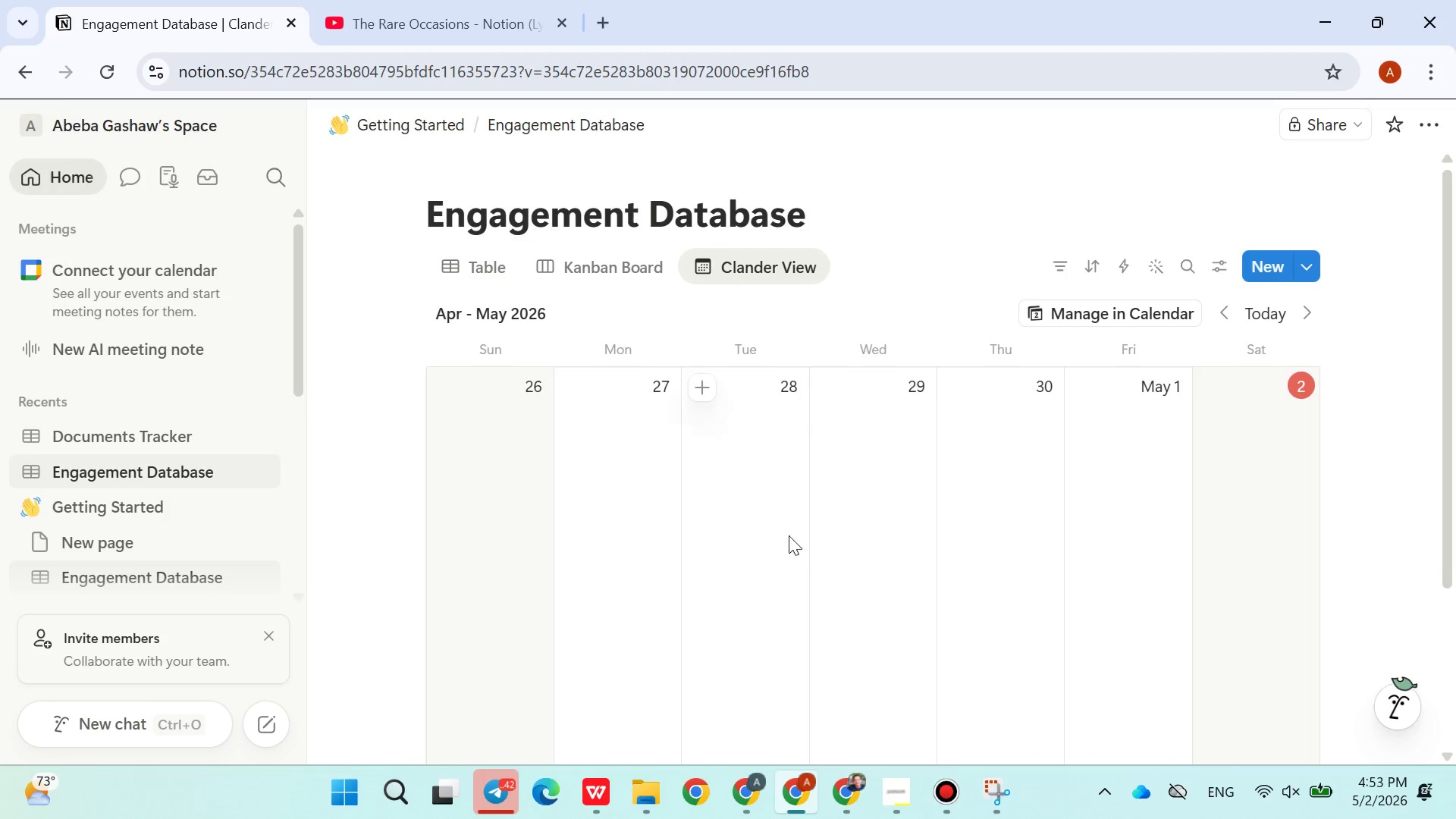 
scroll: coordinate [788, 547], scroll_direction: down, amount: 1.0
 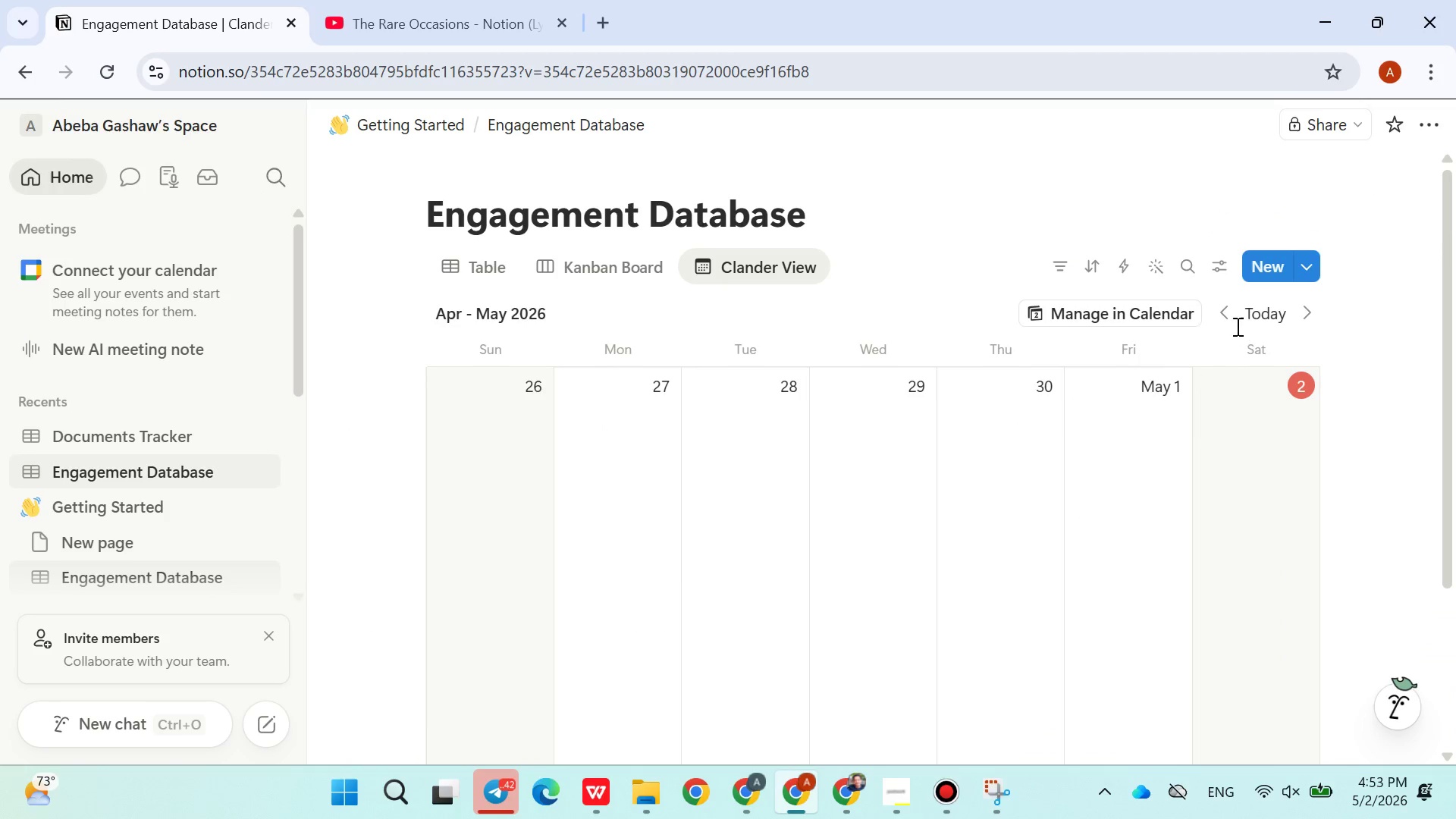 
left_click([1232, 322])
 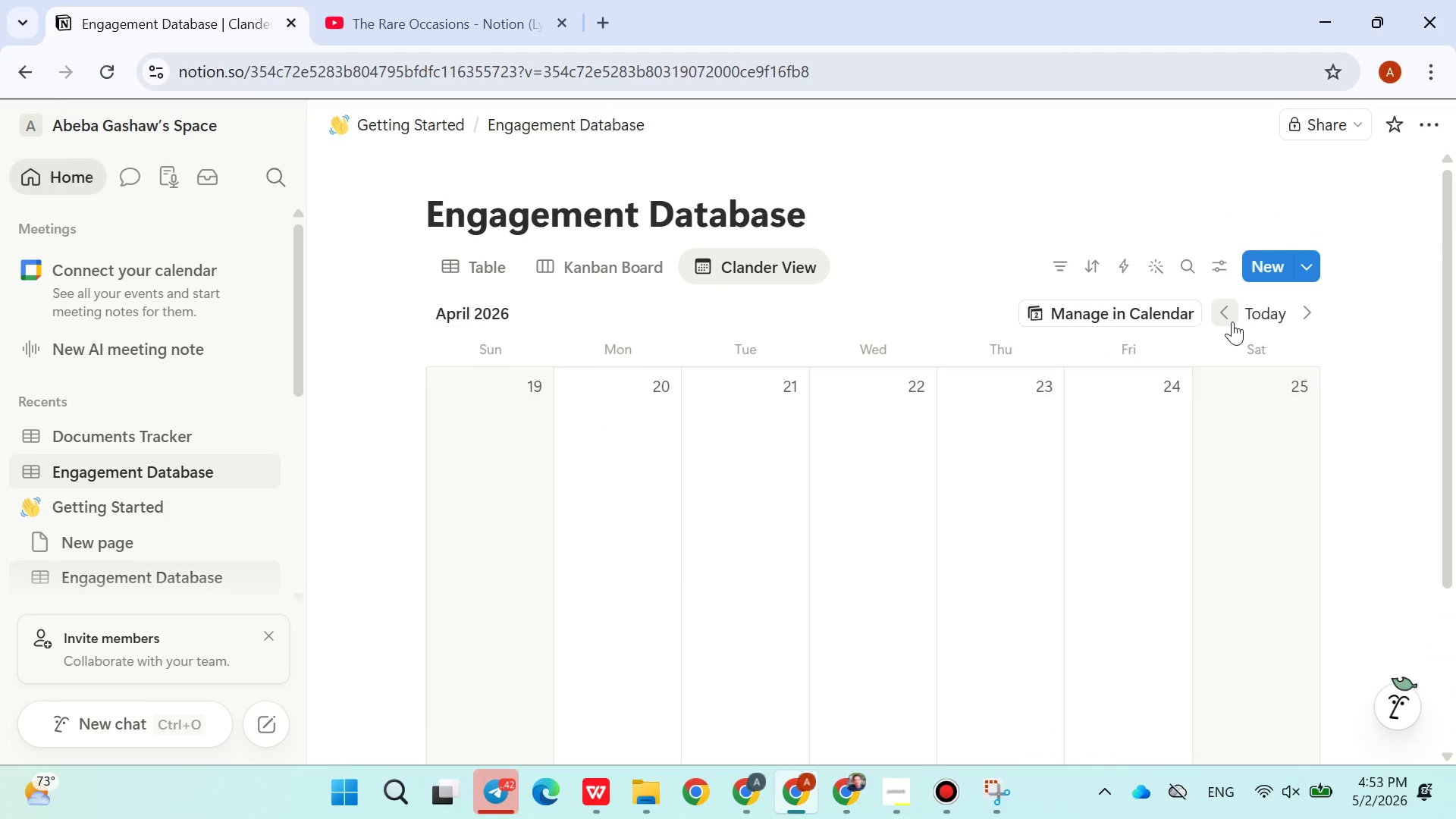 
left_click([1232, 322])
 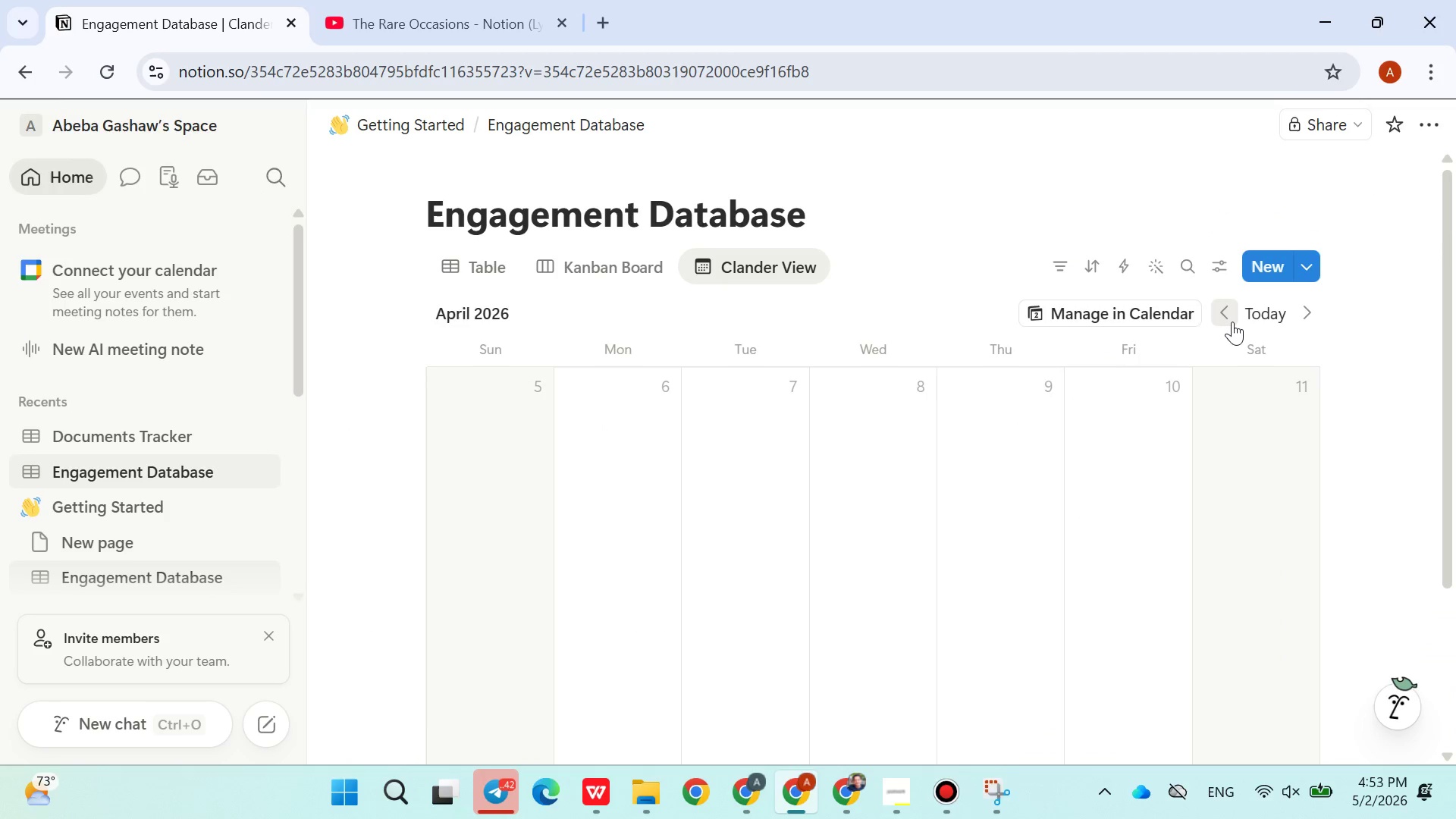 
double_click([1232, 322])
 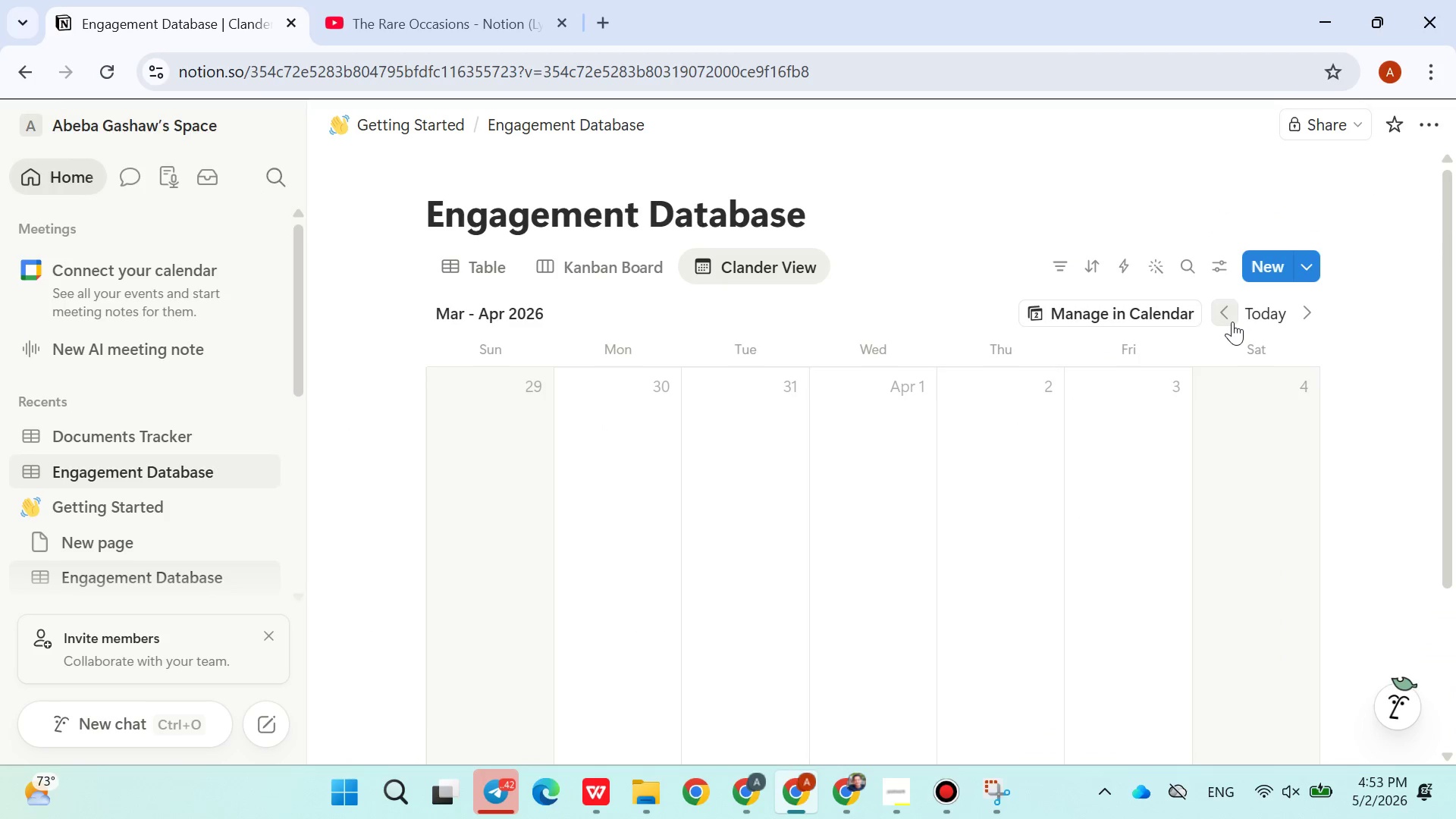 
triple_click([1232, 322])
 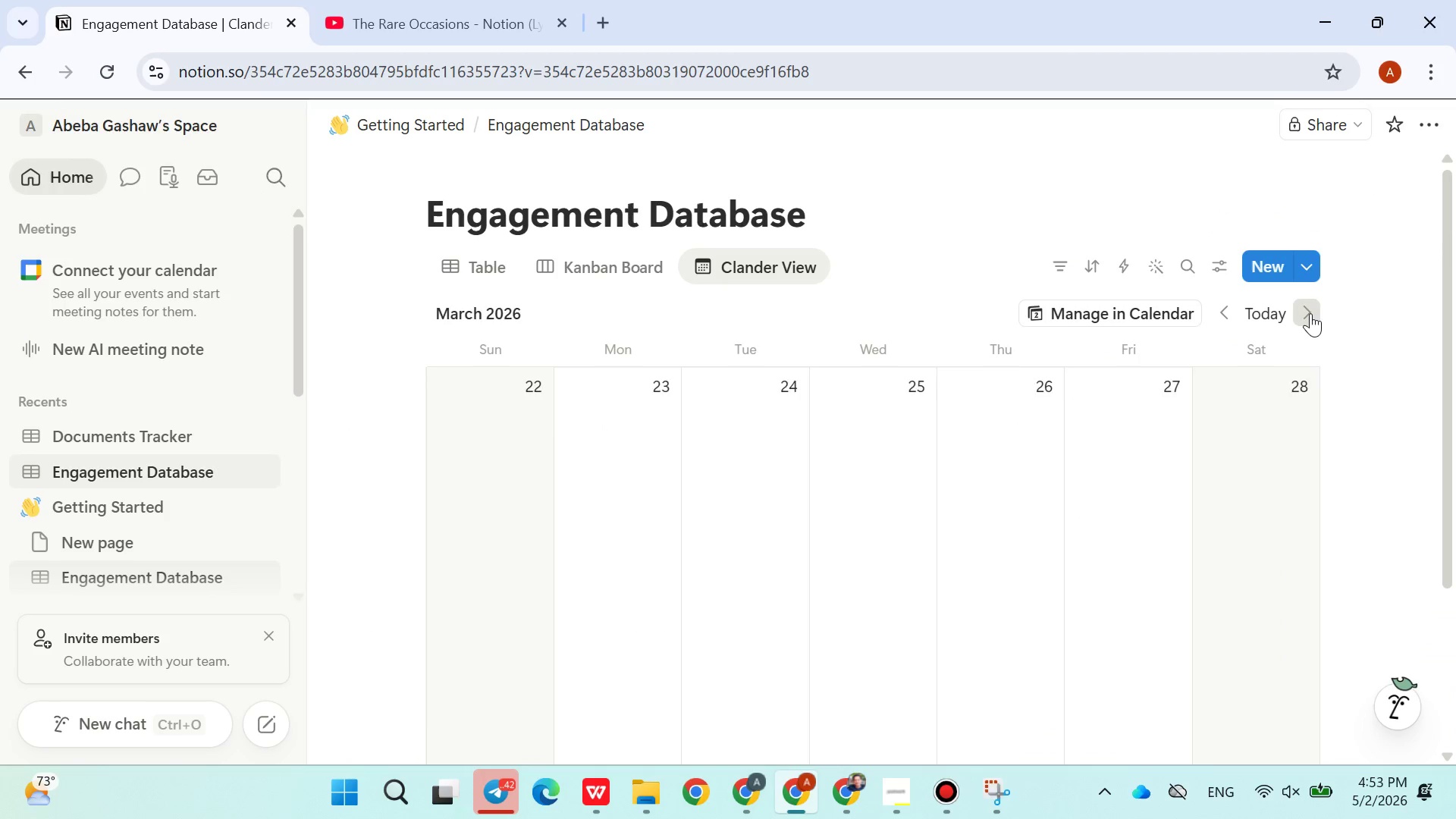 
double_click([1310, 313])
 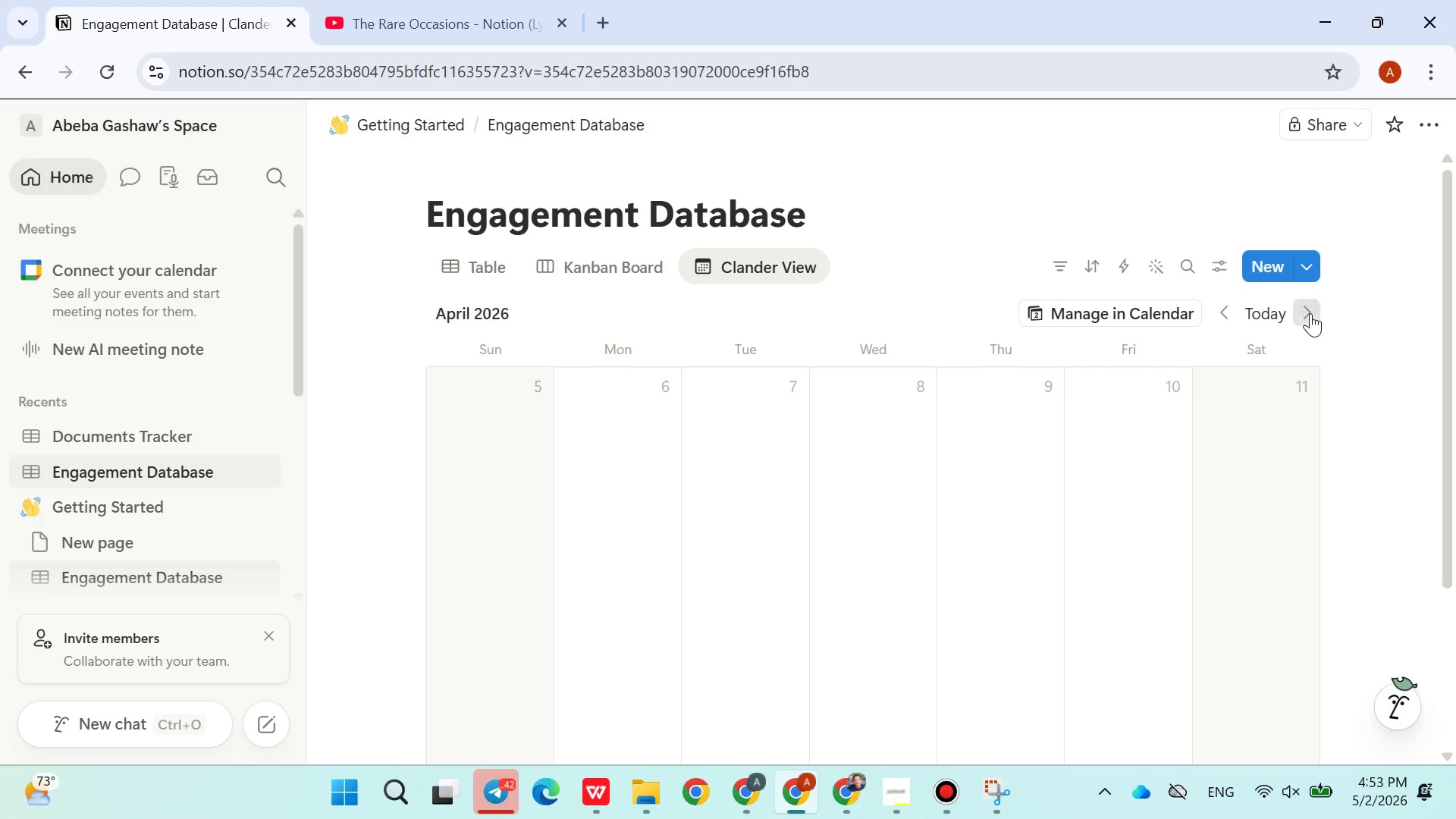 
triple_click([1310, 313])
 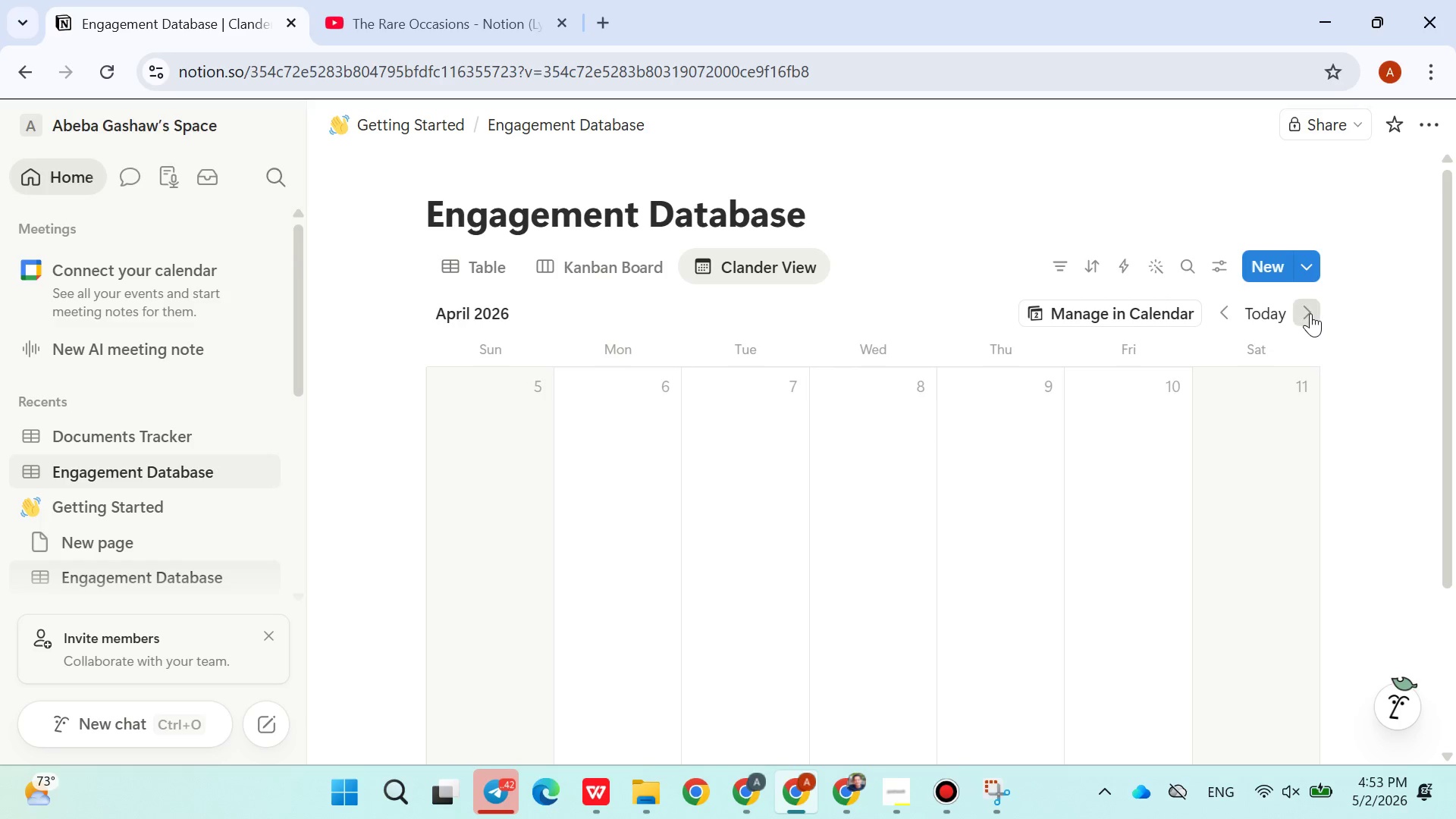 
triple_click([1310, 313])
 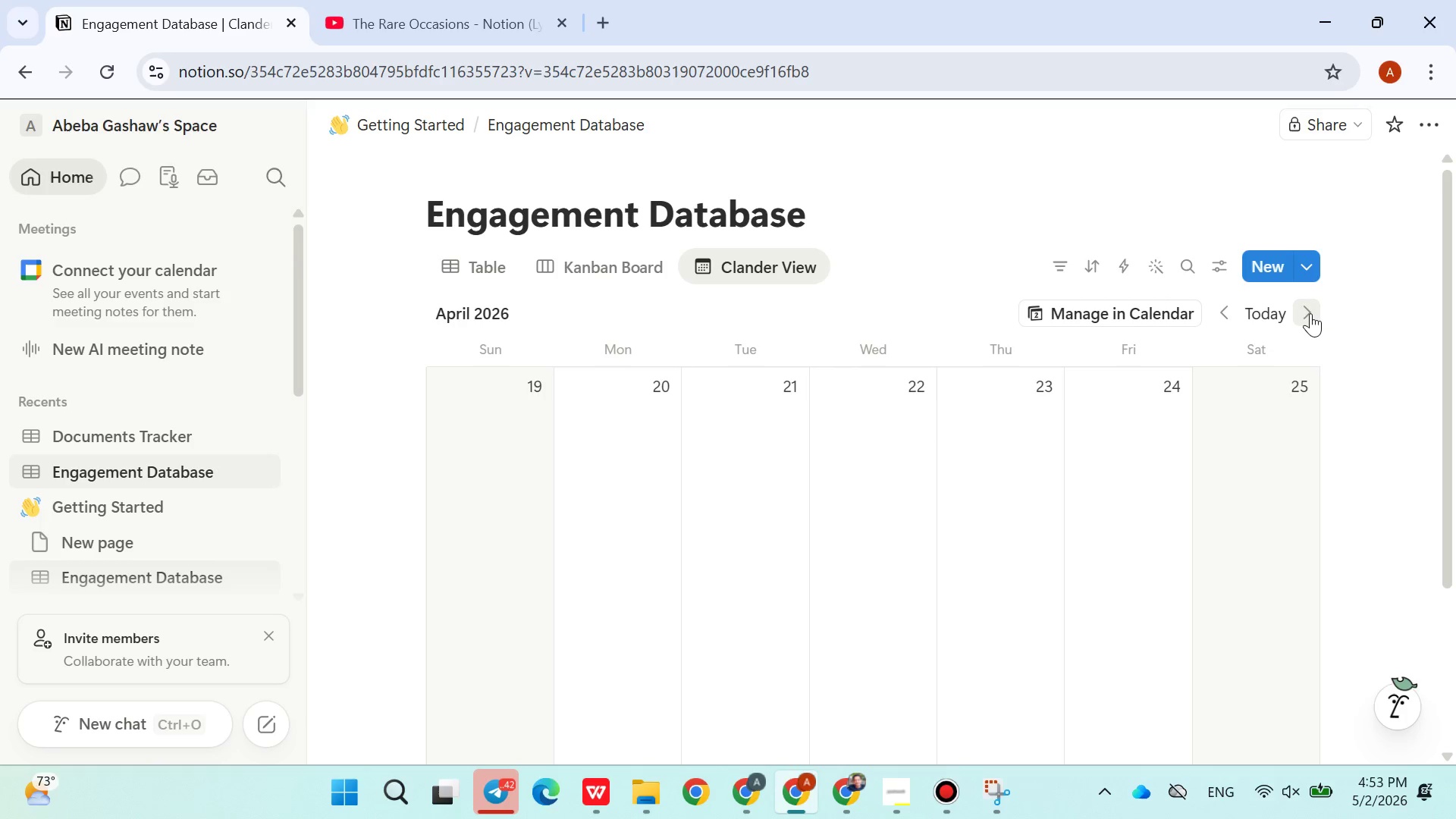 
left_click([1310, 313])
 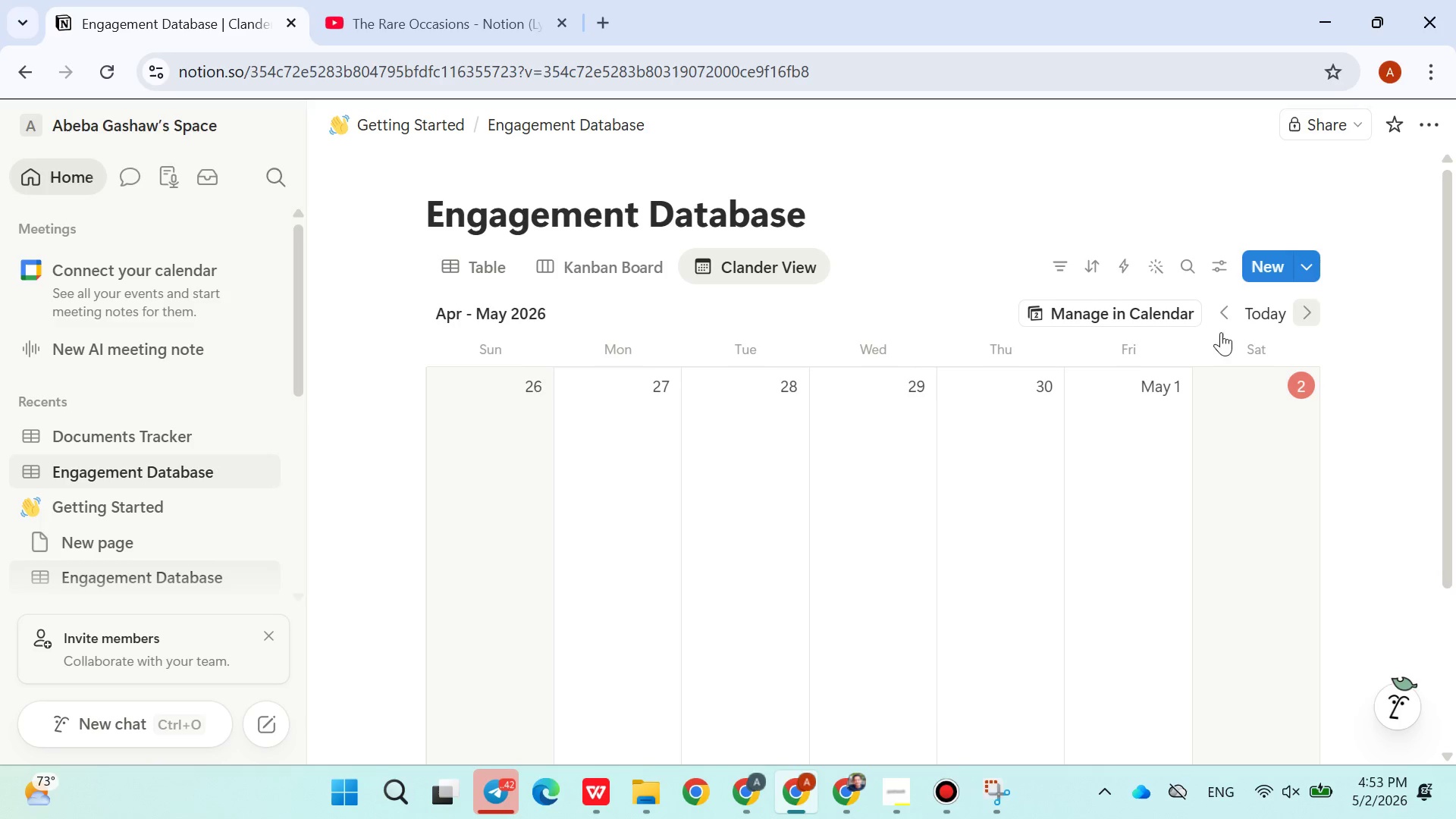 
scroll: coordinate [832, 483], scroll_direction: down, amount: 5.0
 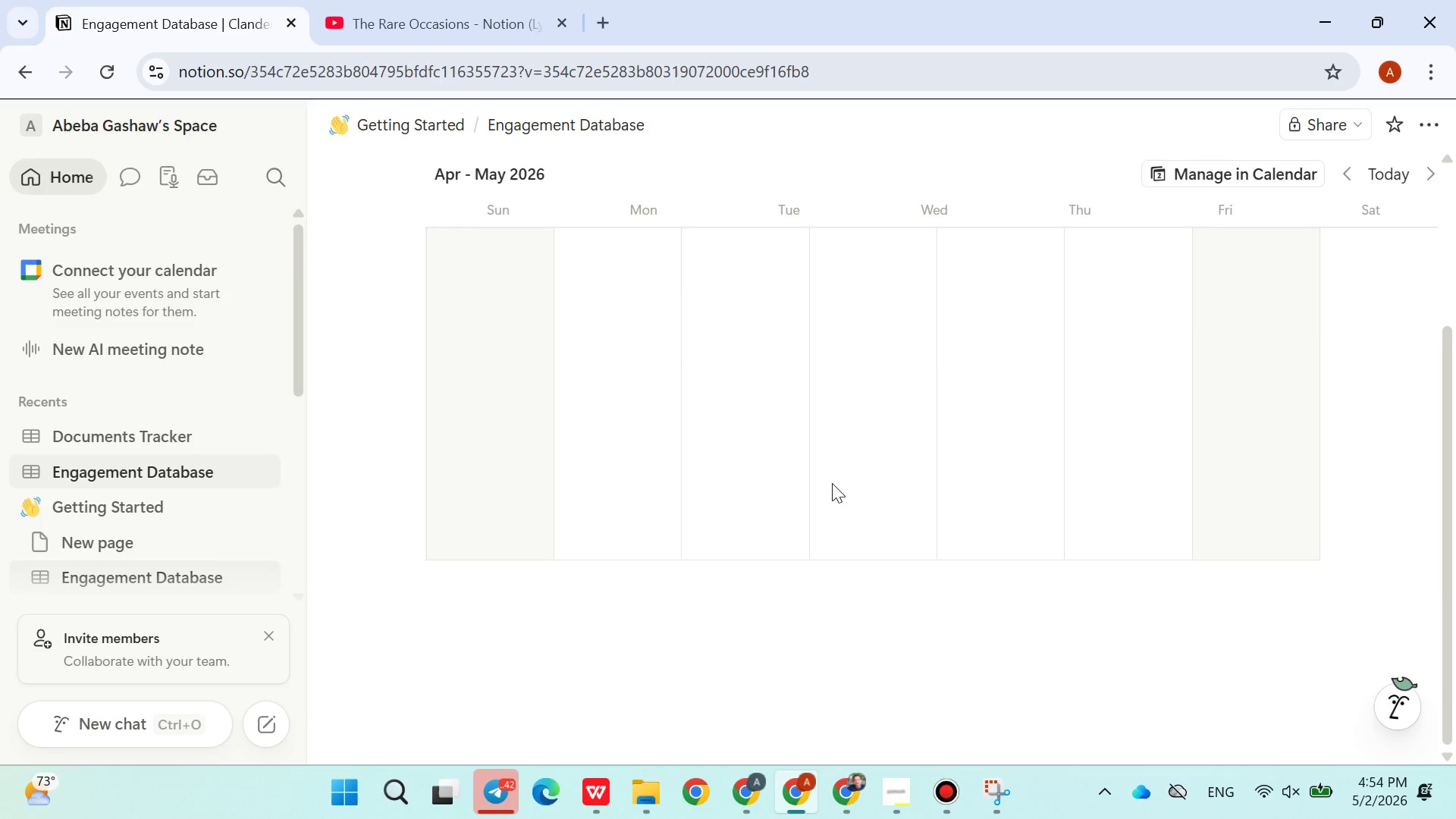 
scroll: coordinate [832, 483], scroll_direction: up, amount: 2.0
 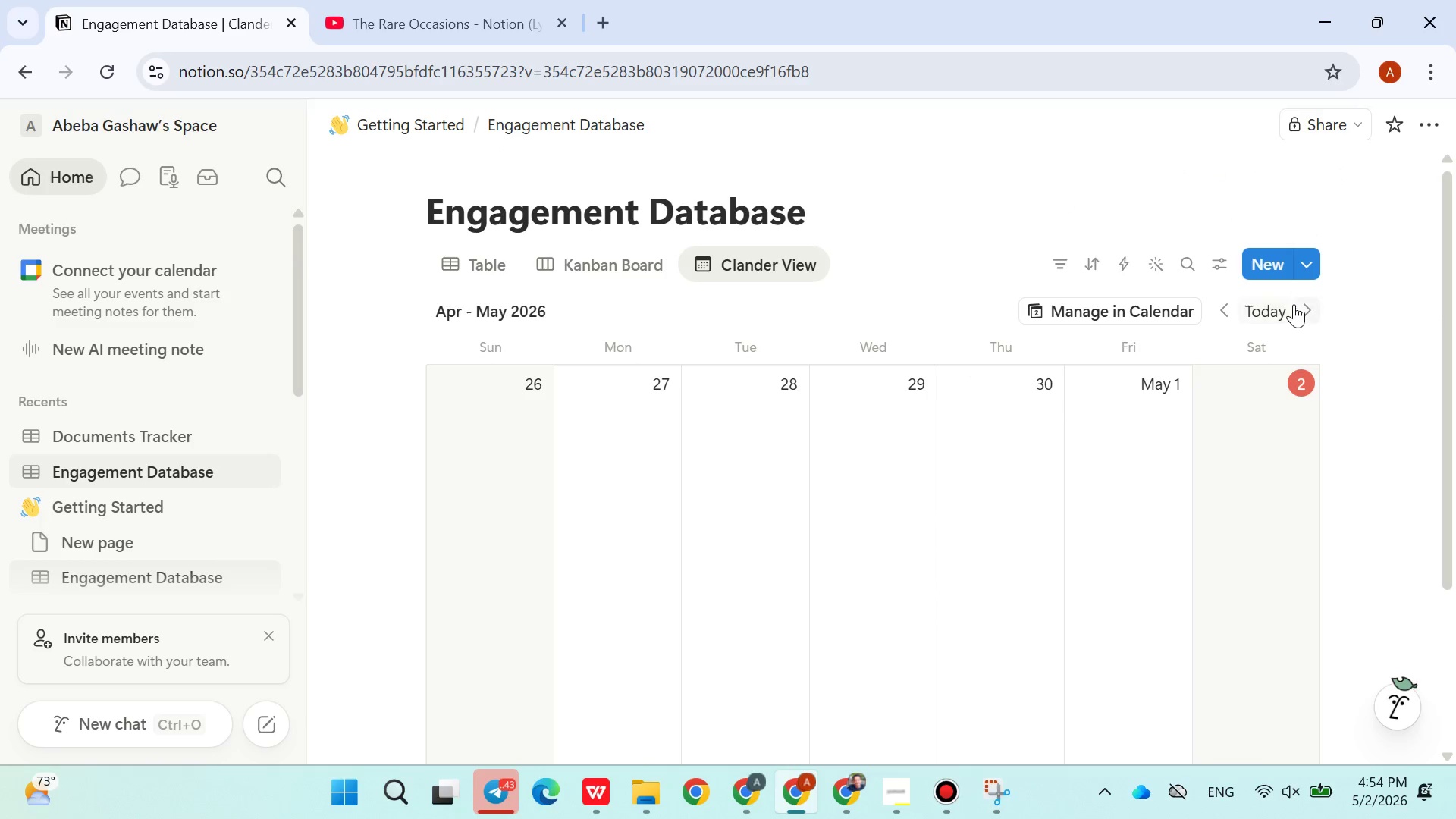 
left_click([1306, 303])
 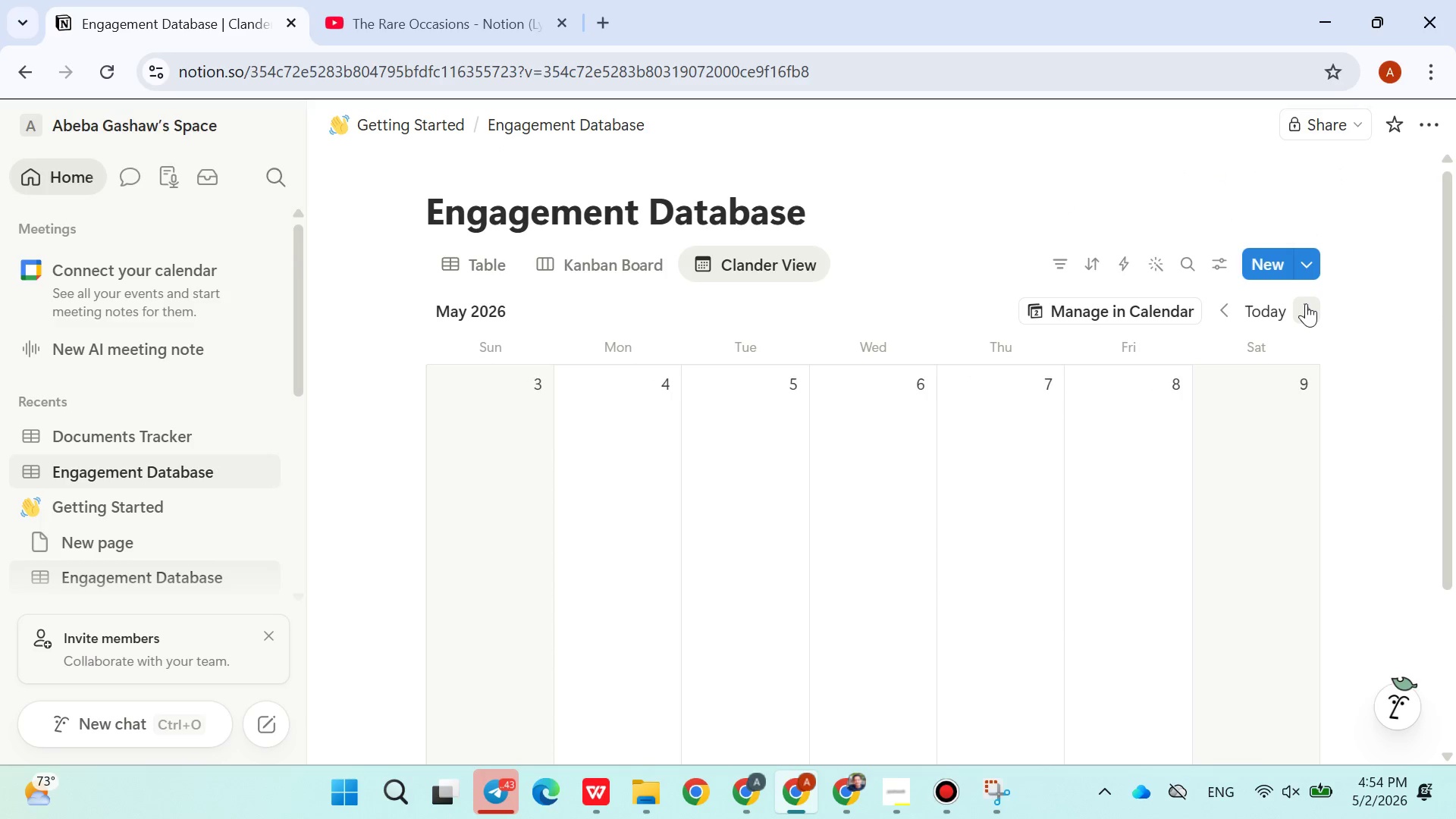 
left_click([1306, 303])
 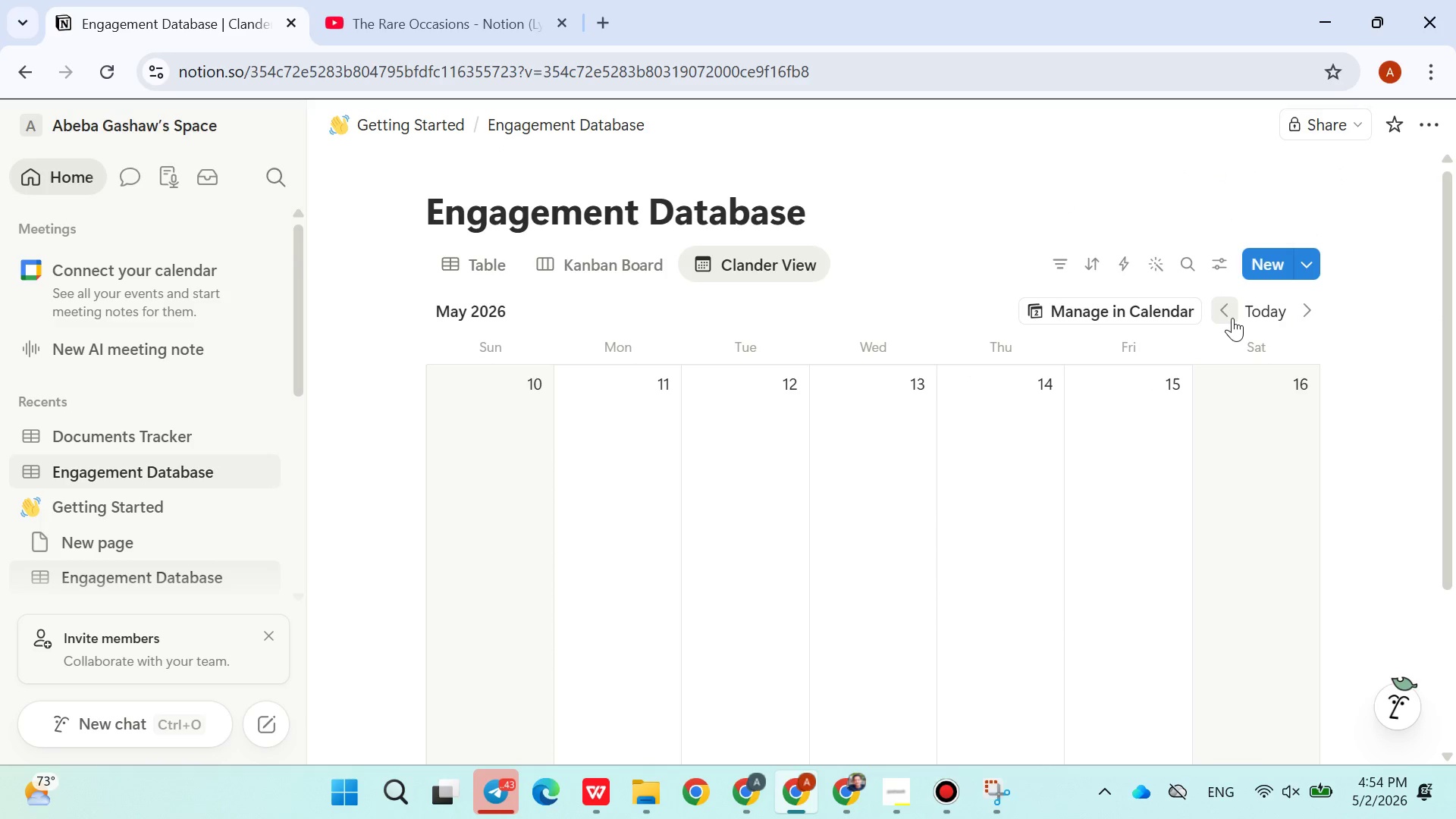 
double_click([1232, 318])
 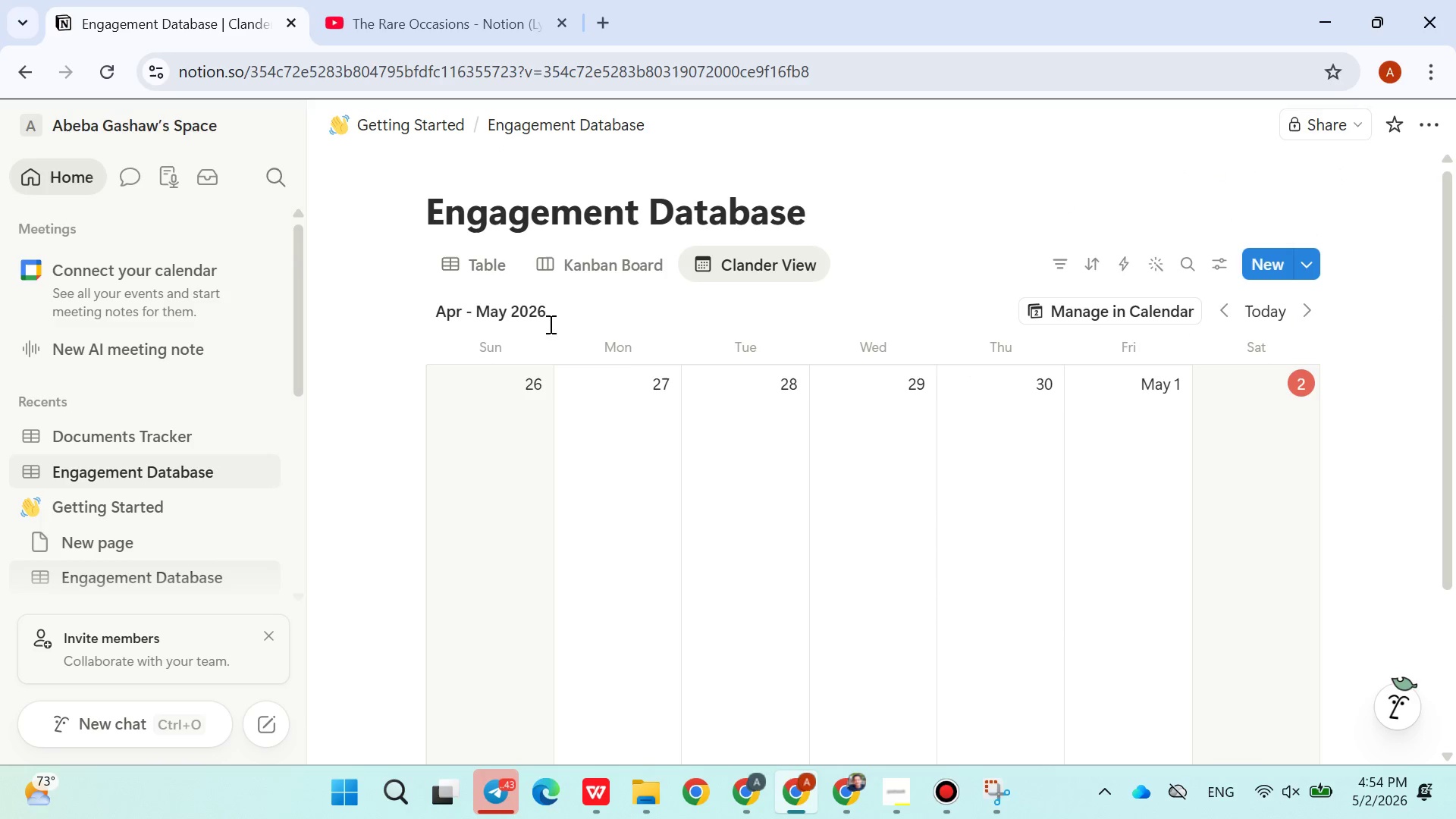 
left_click([493, 266])
 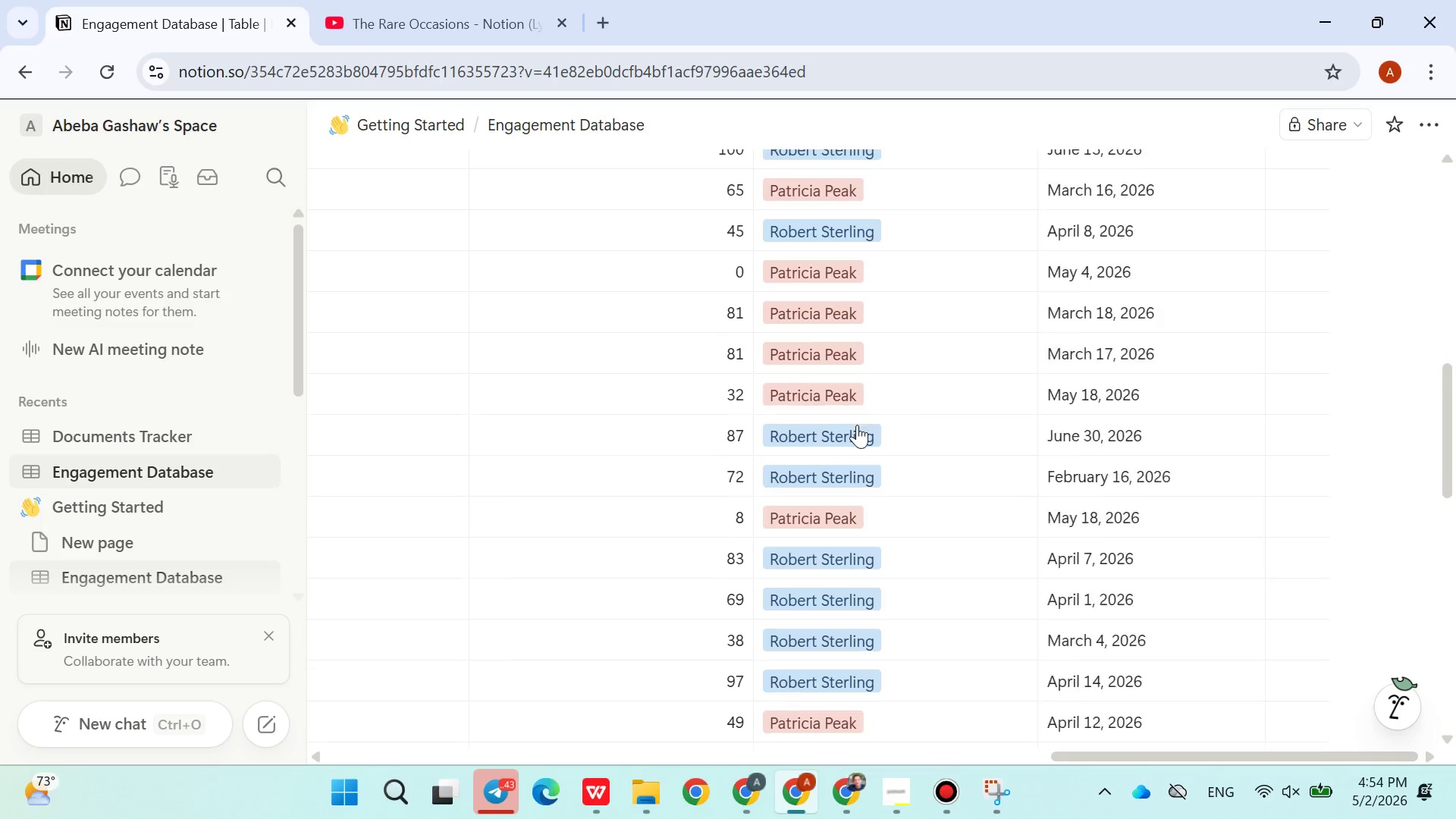 
wait(8.17)
 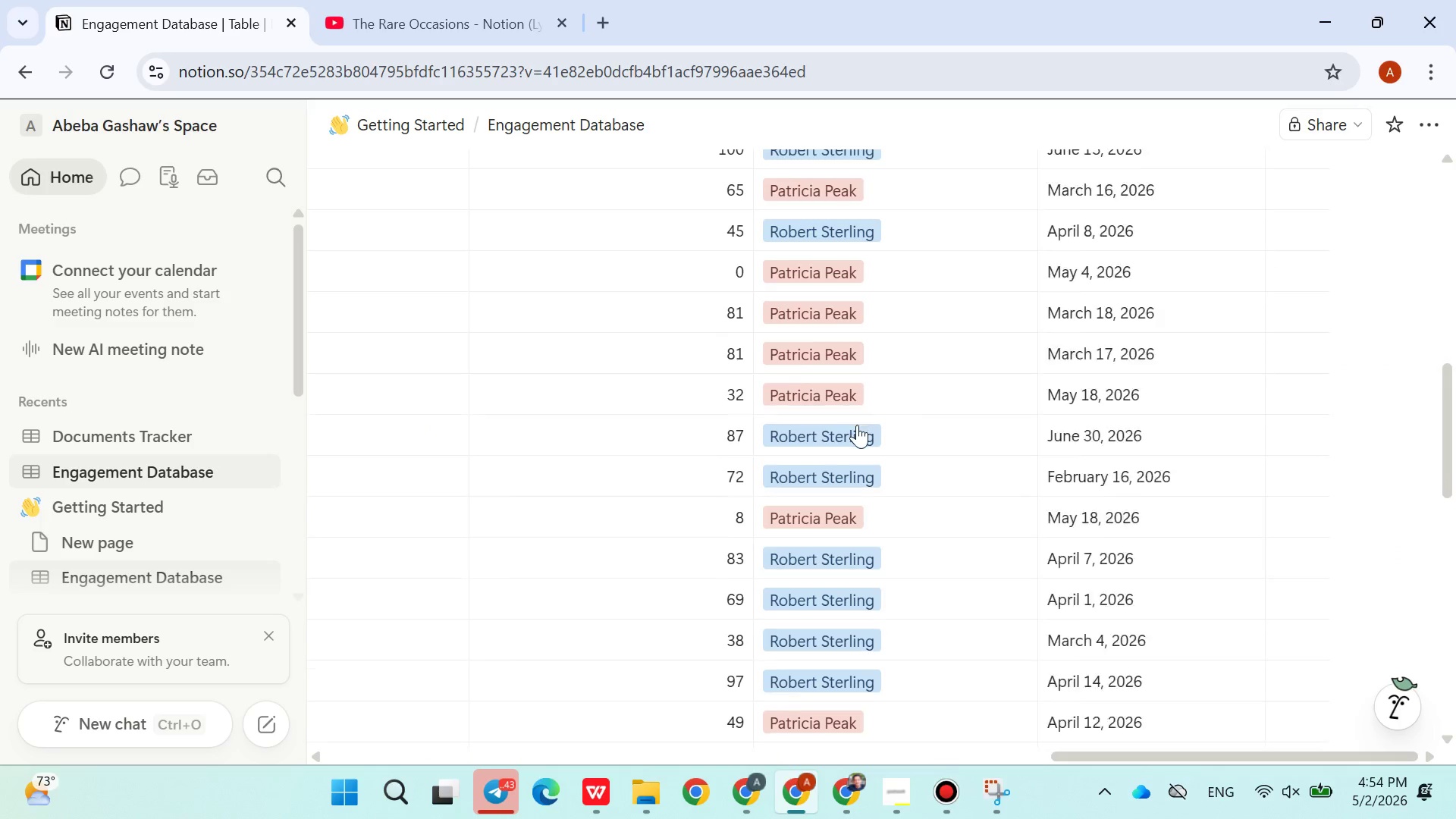 
scroll: coordinate [582, 262], scroll_direction: up, amount: 6.0
 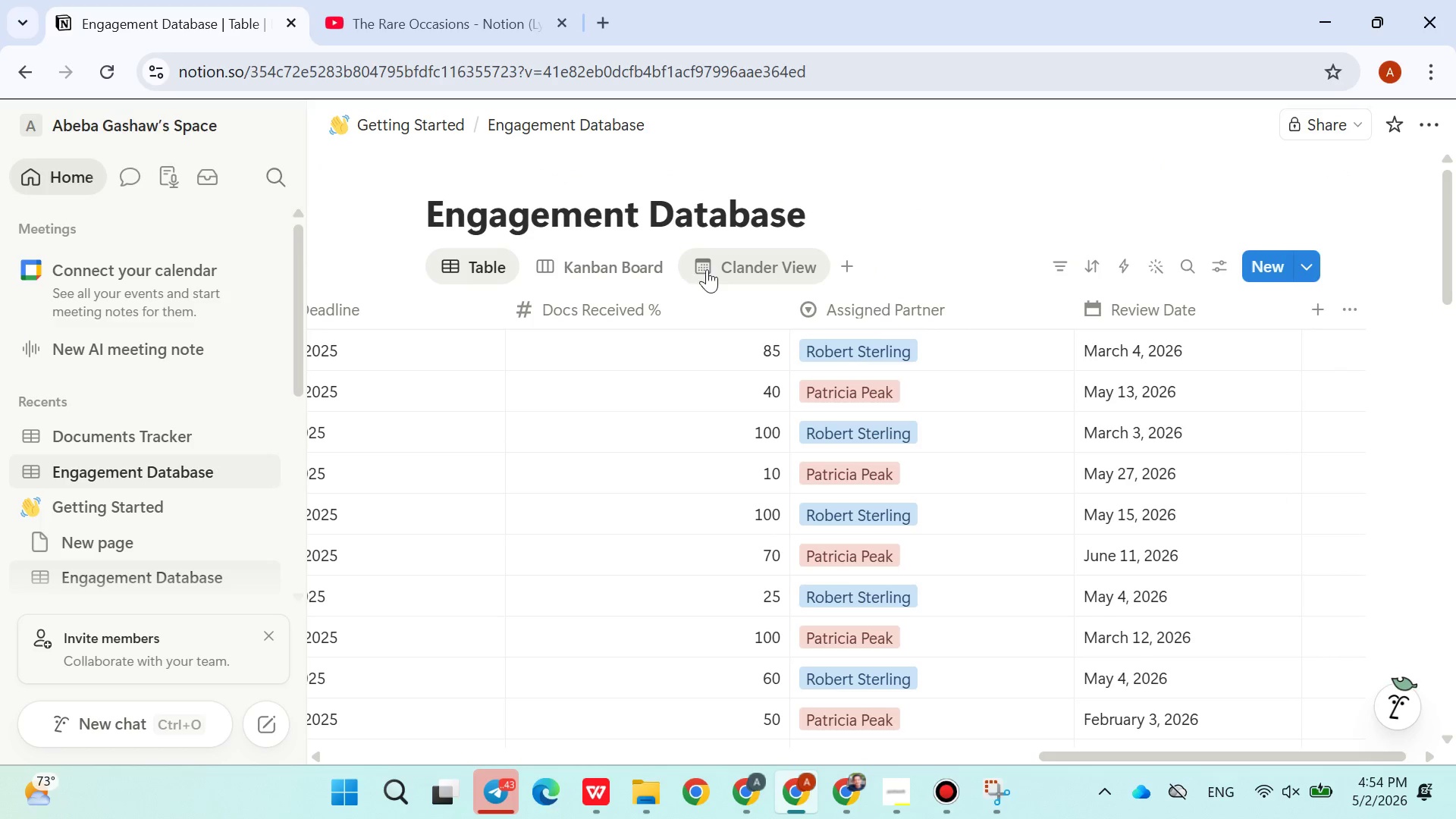 
left_click([708, 269])
 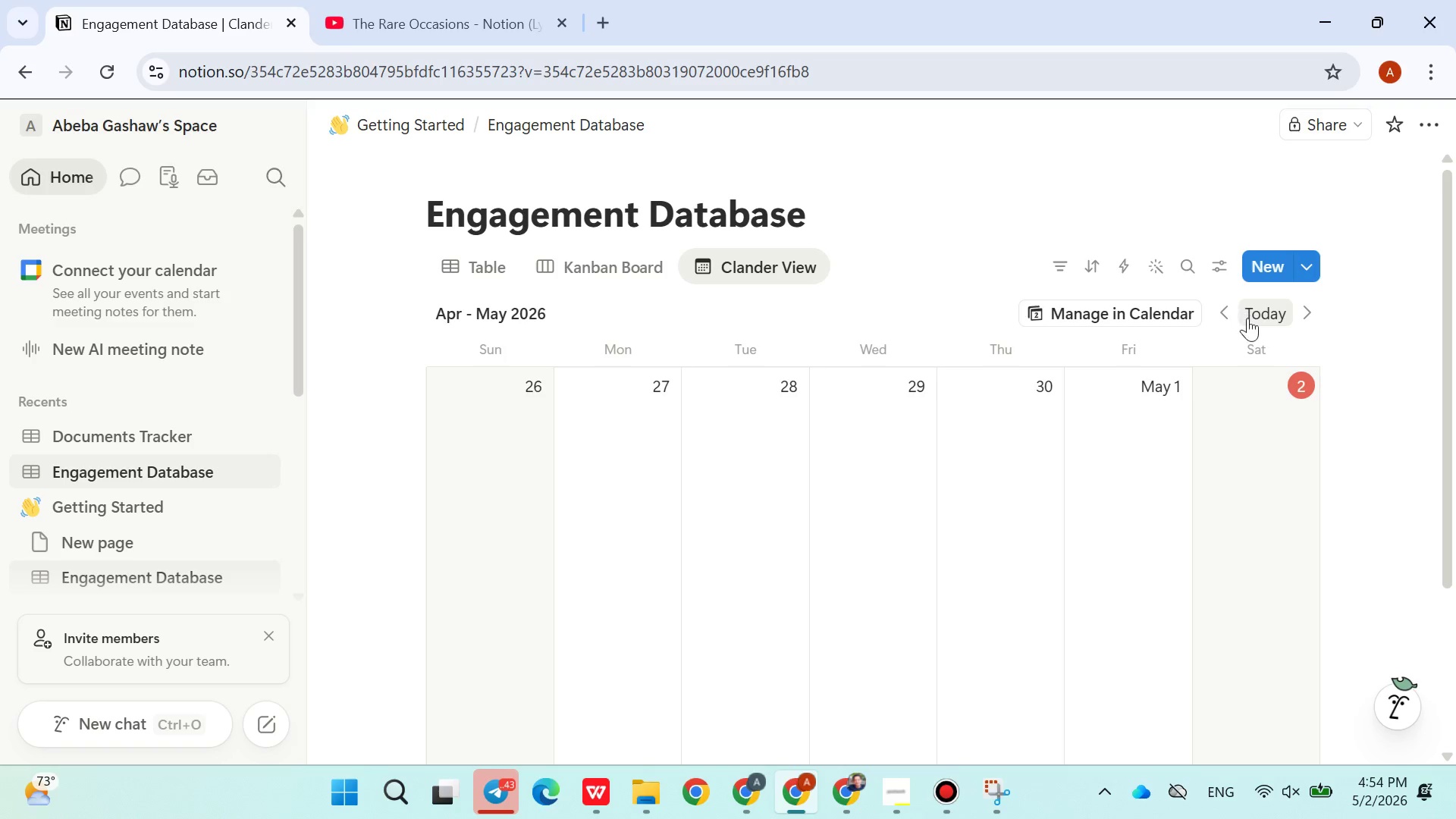 
left_click([1262, 312])
 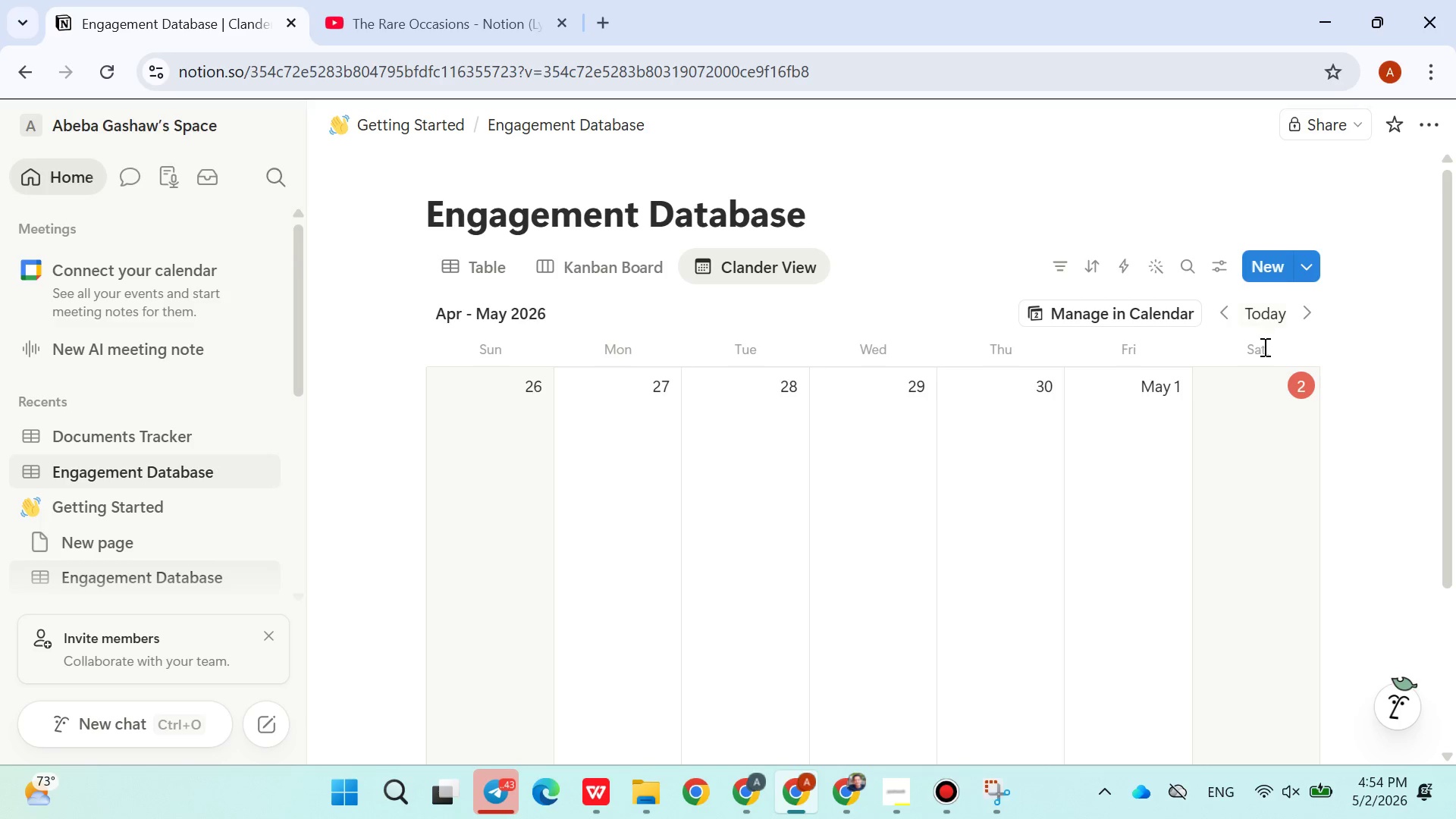 
left_click([1262, 300])
 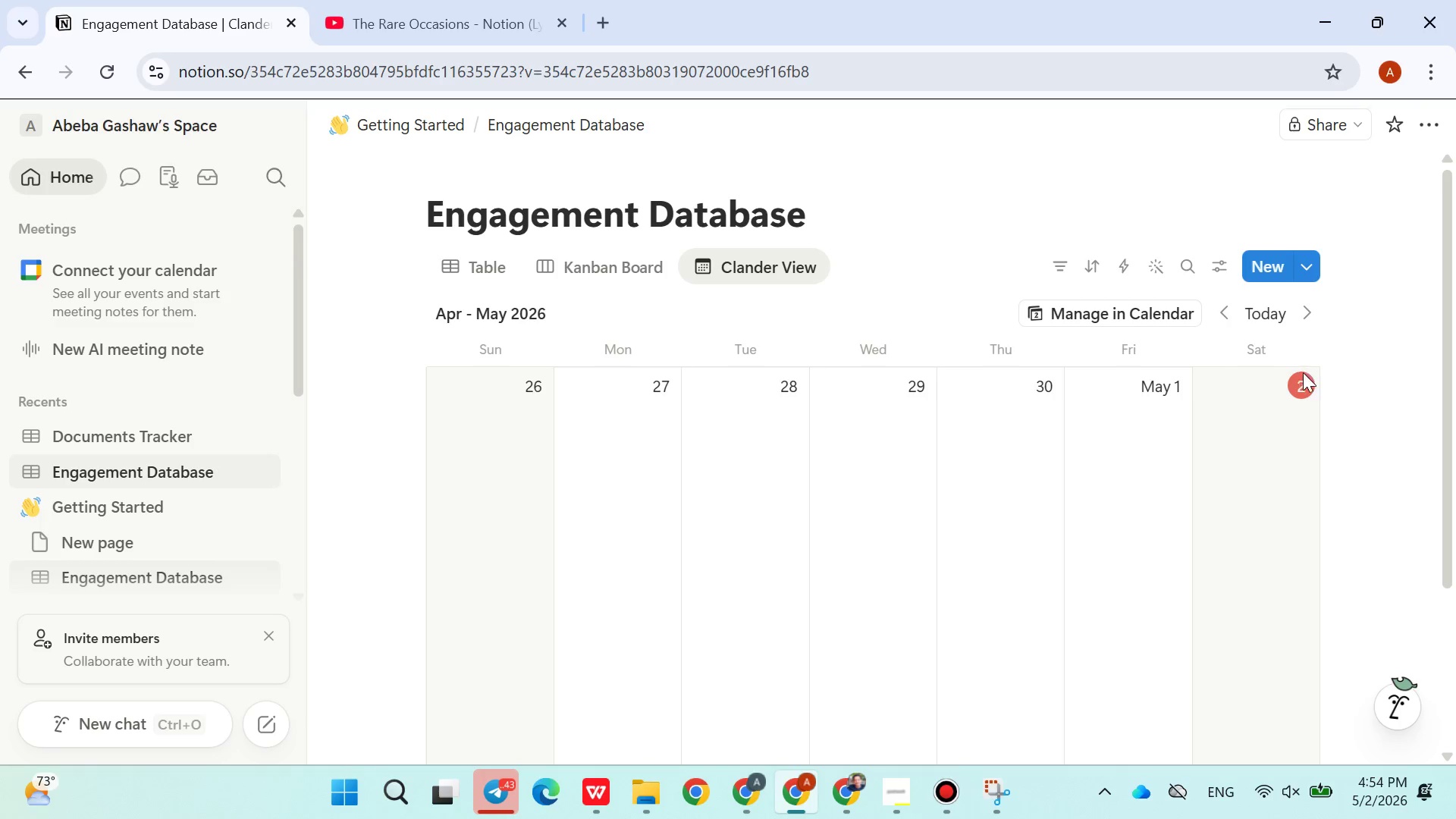 
left_click([1304, 382])
 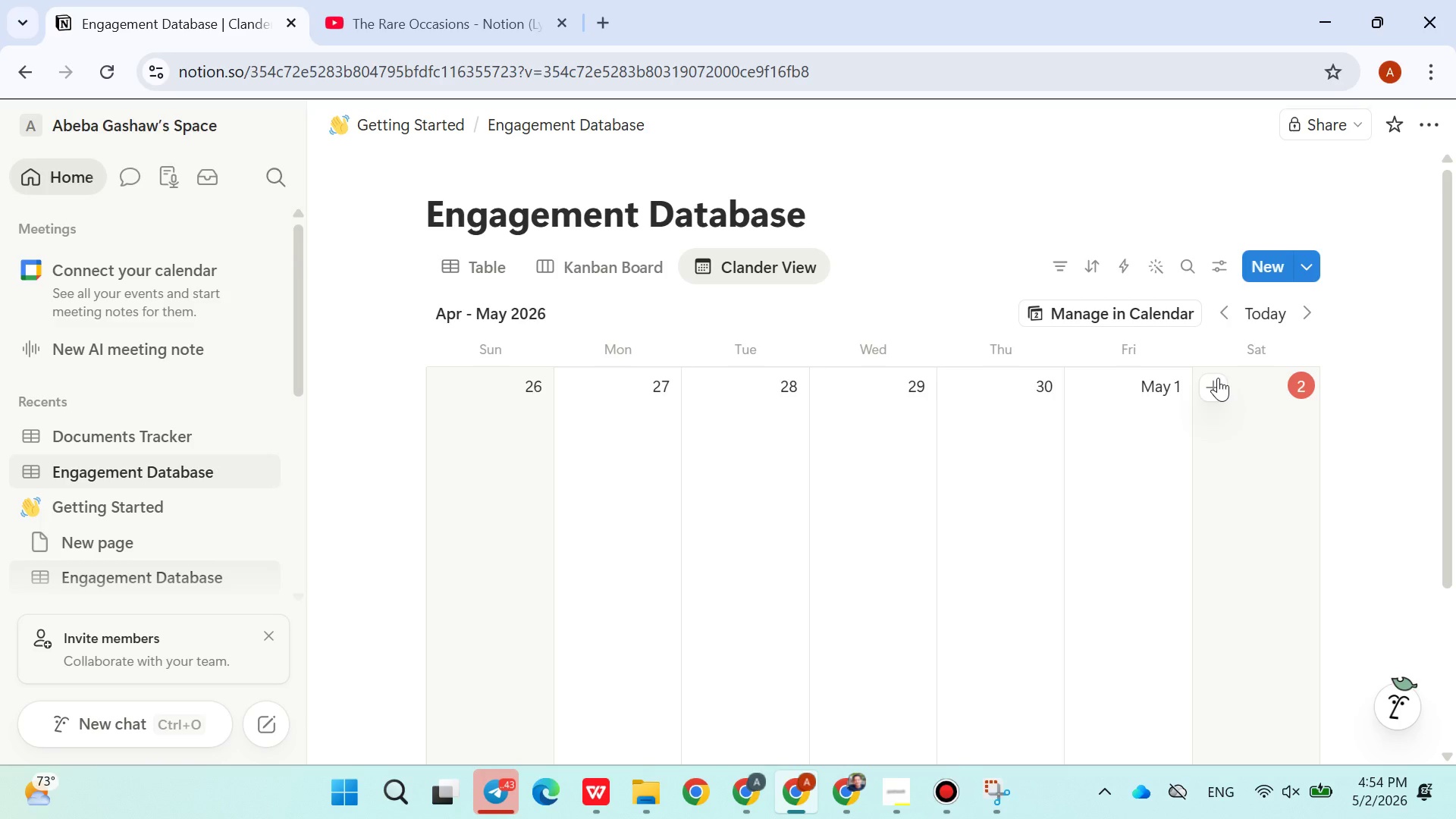 
mouse_move([1191, 381])
 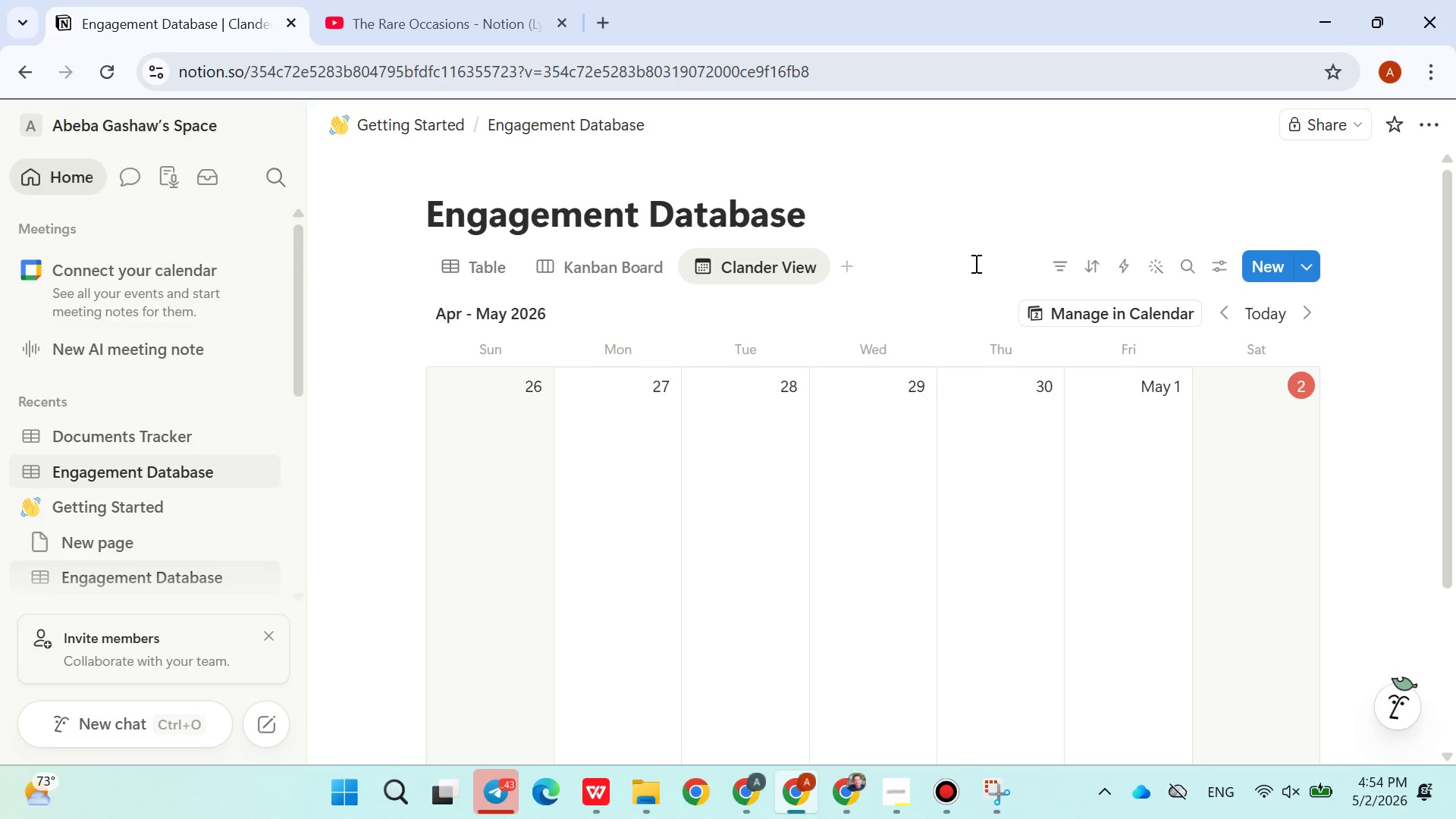 
wait(7.14)
 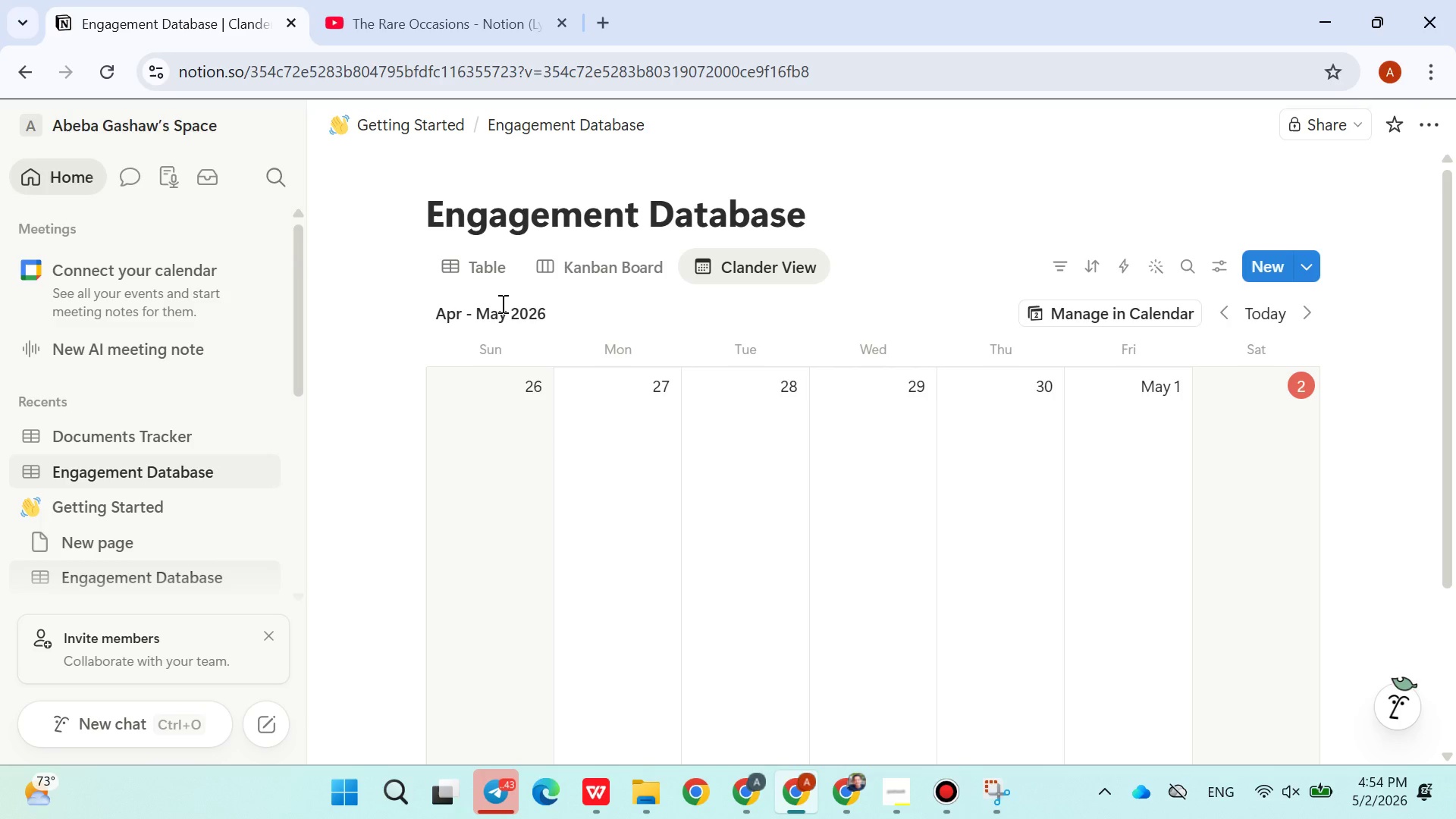 
left_click([1228, 315])
 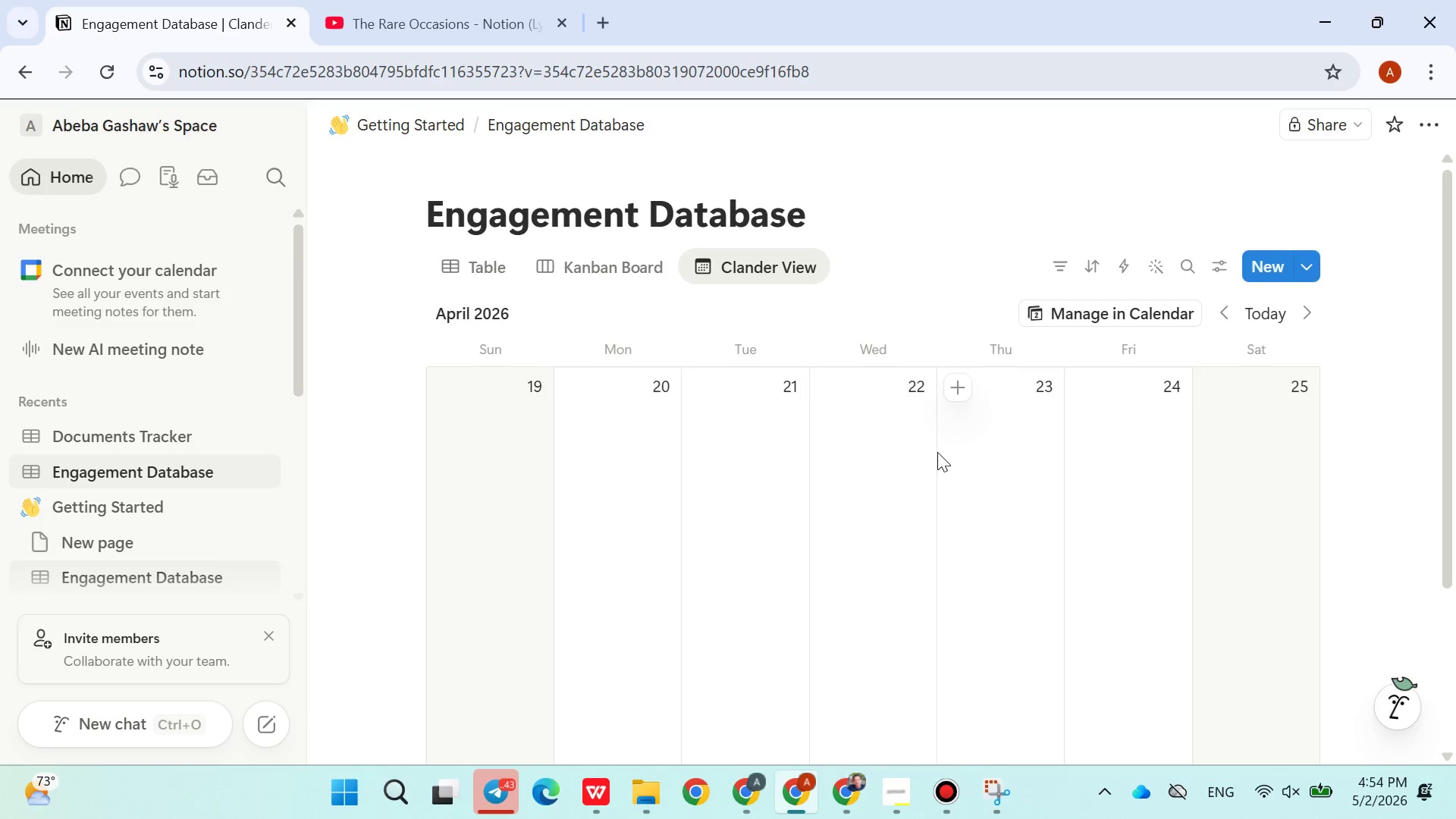 
scroll: coordinate [803, 466], scroll_direction: up, amount: 4.0
 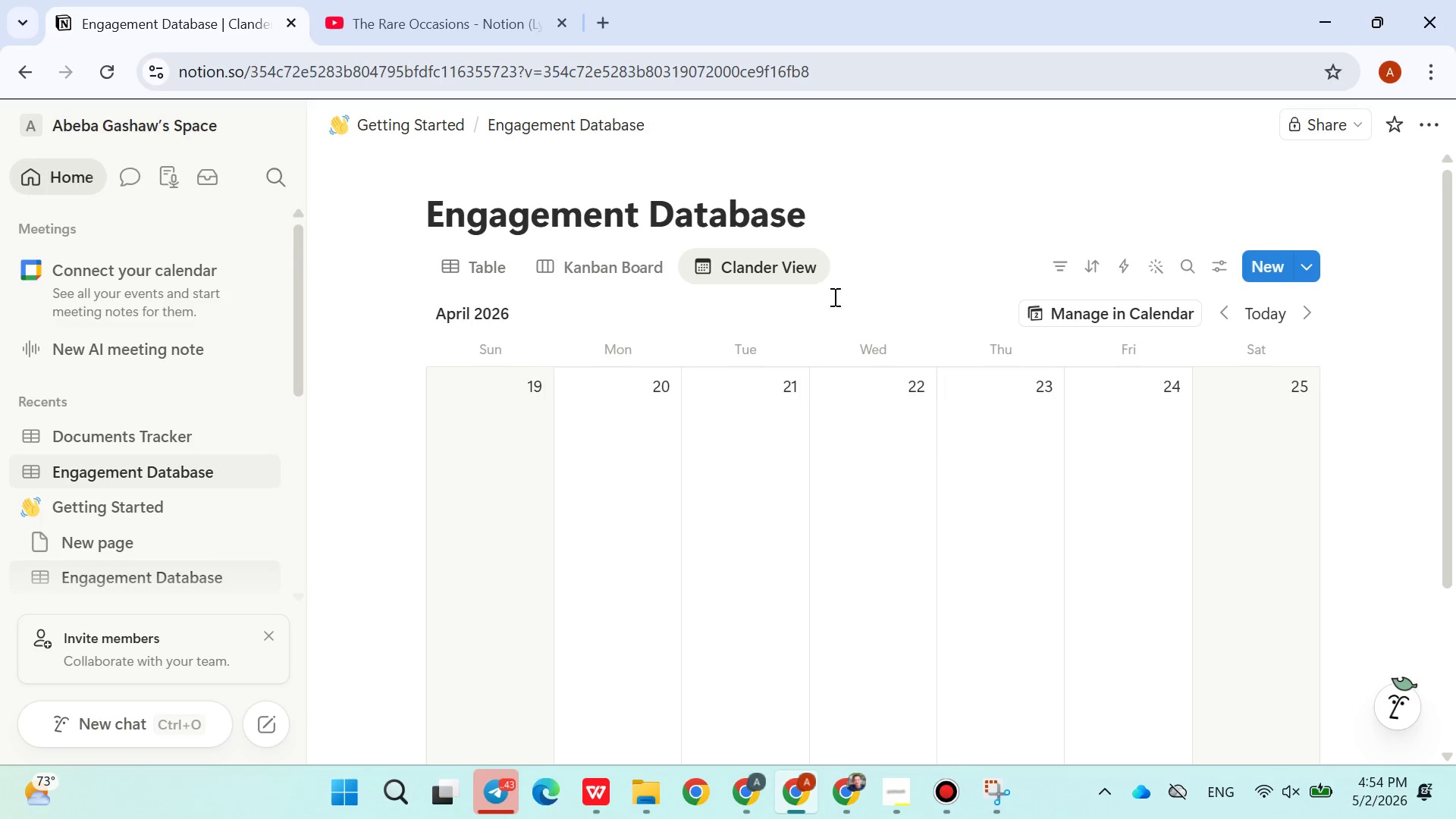 
left_click([899, 303])
 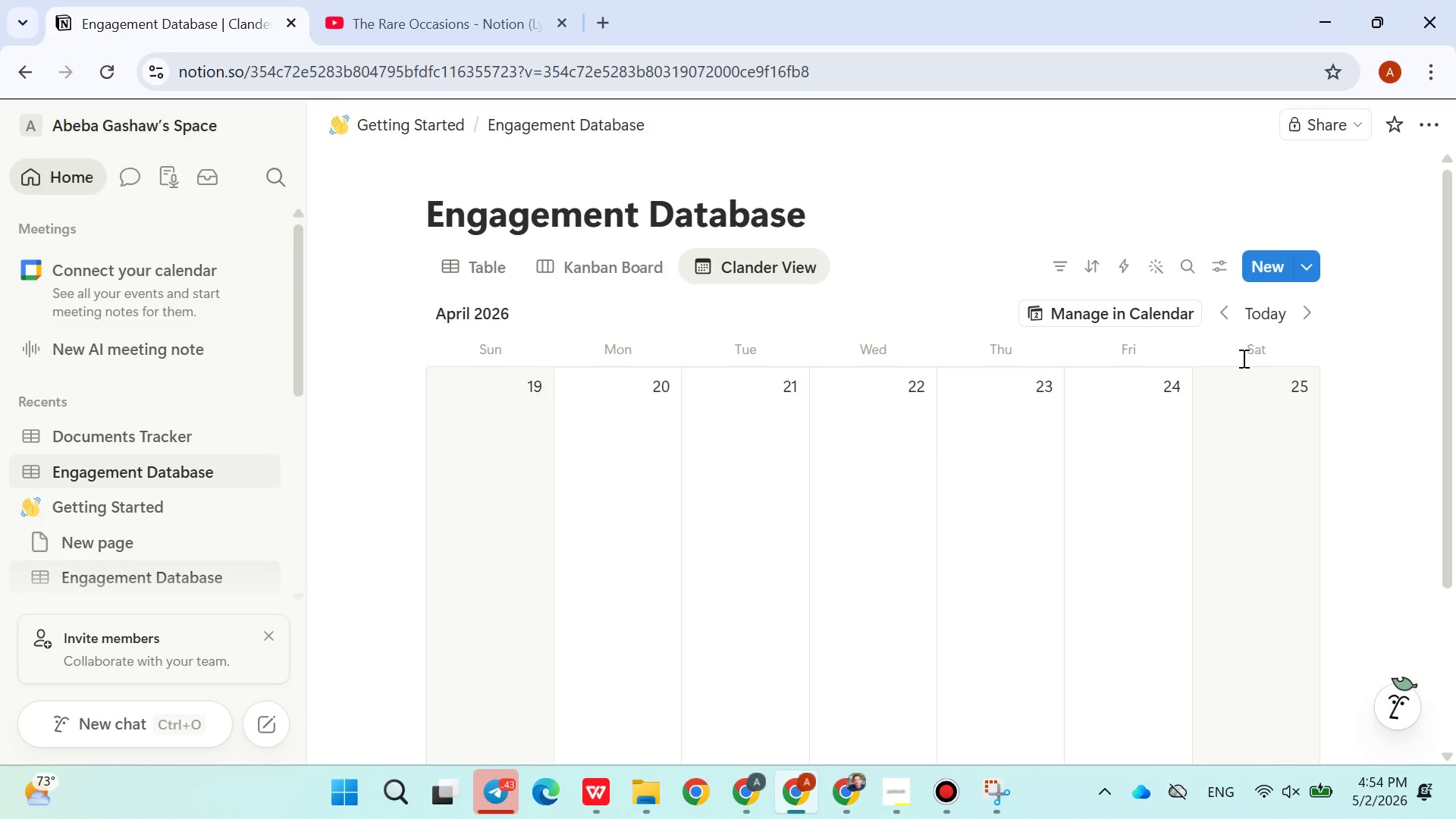 
left_click([1235, 264])
 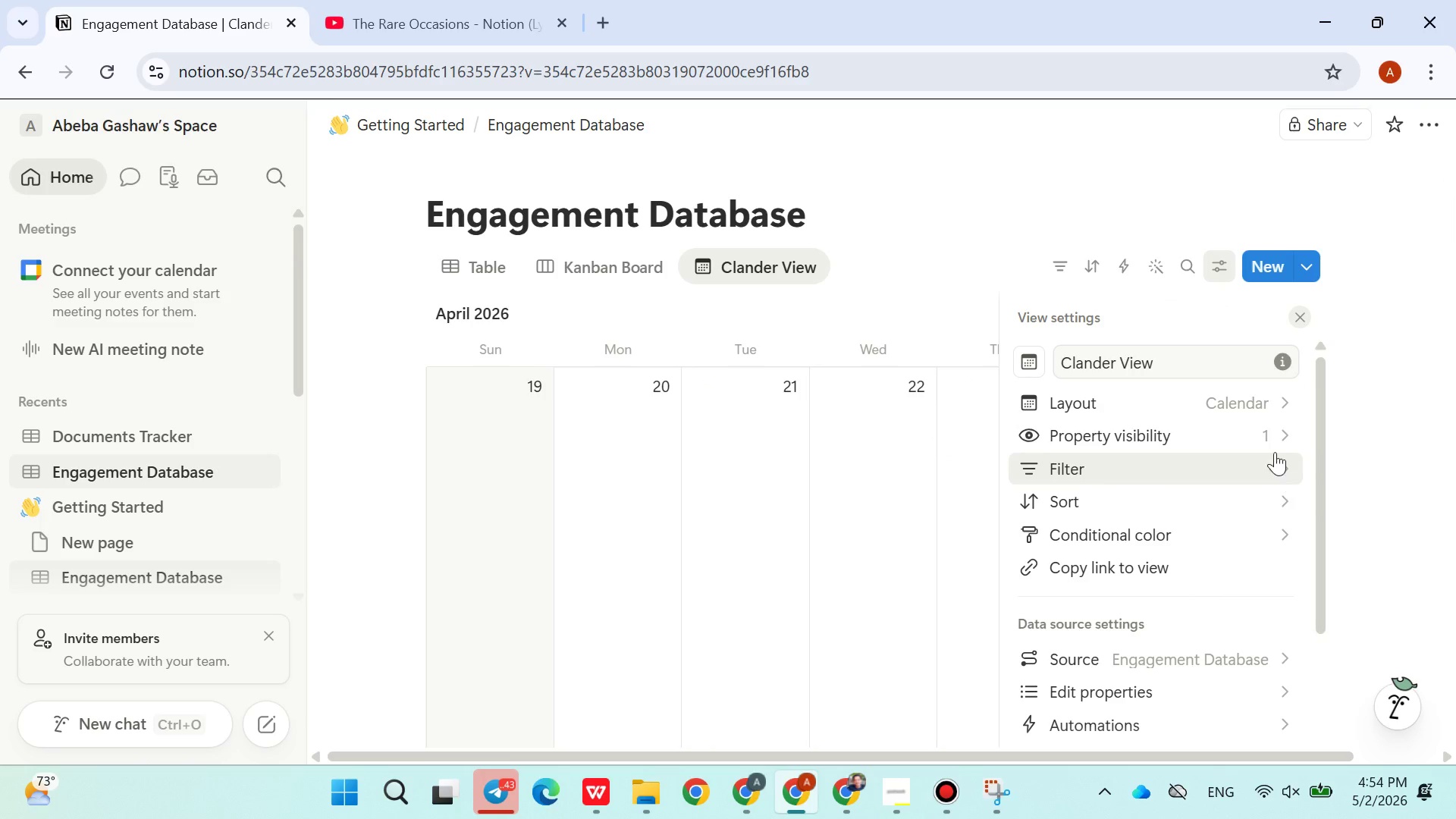 
left_click([1273, 450])
 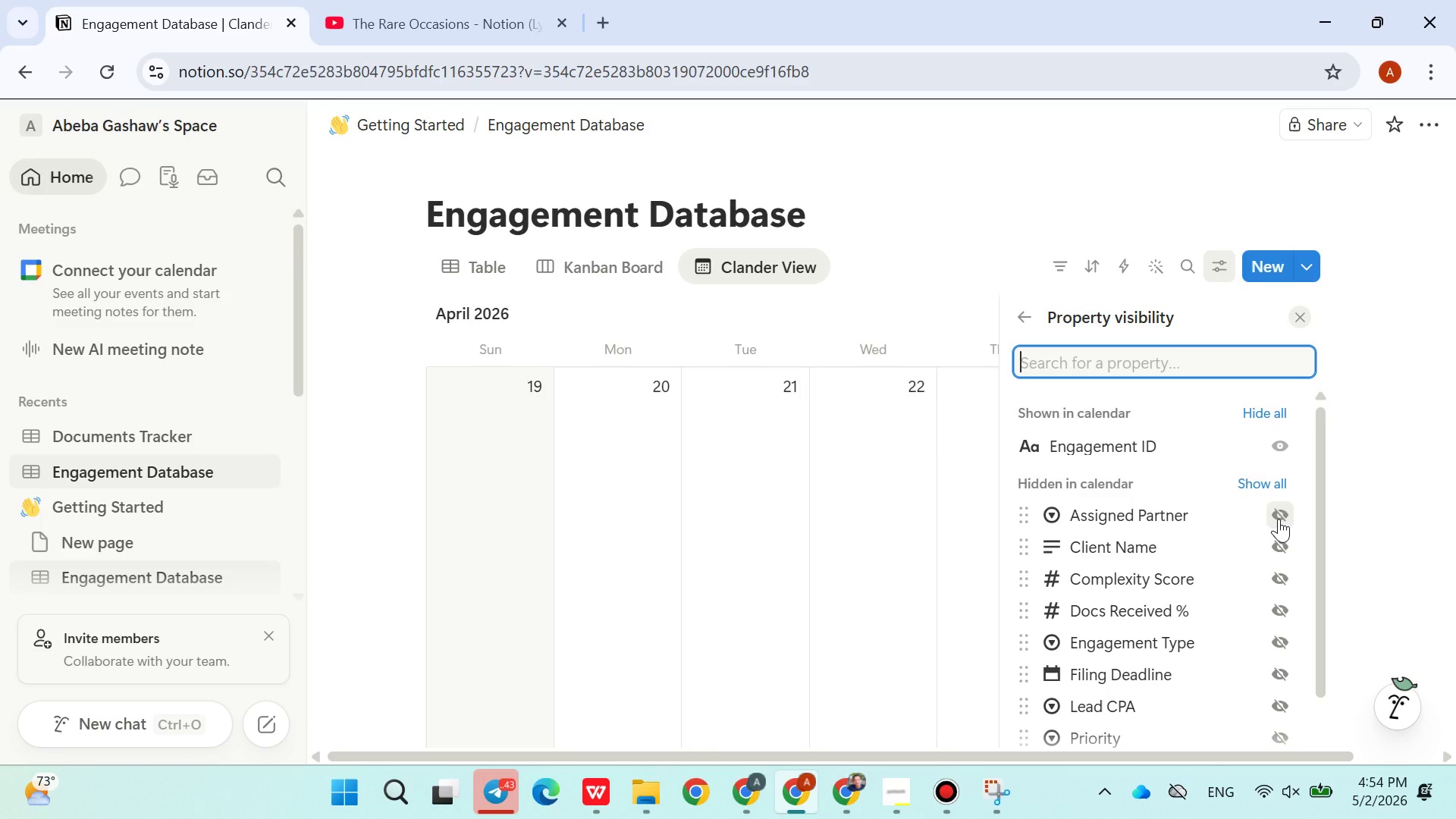 
left_click([1279, 519])
 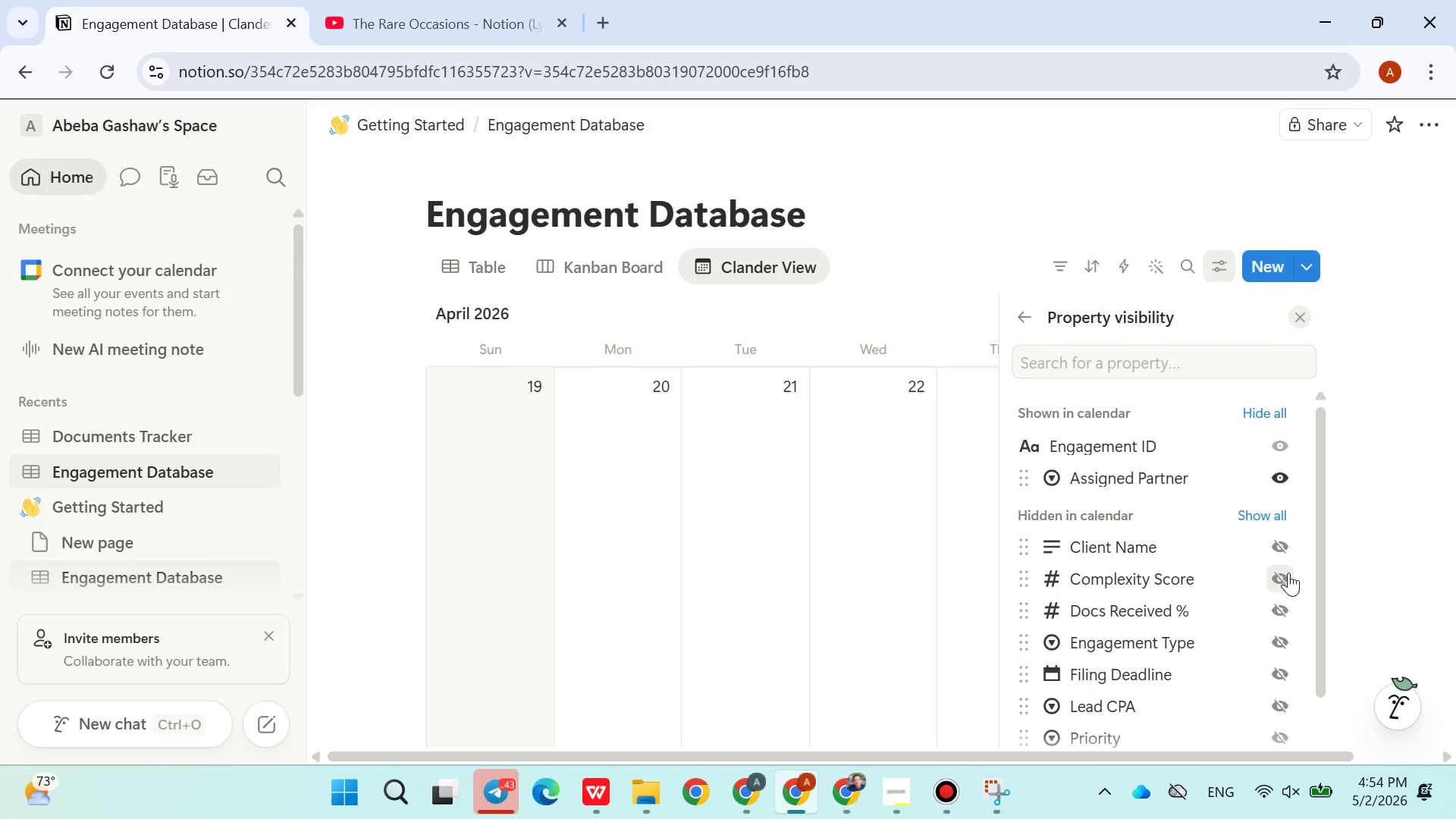 
scroll: coordinate [1207, 654], scroll_direction: down, amount: 2.0
 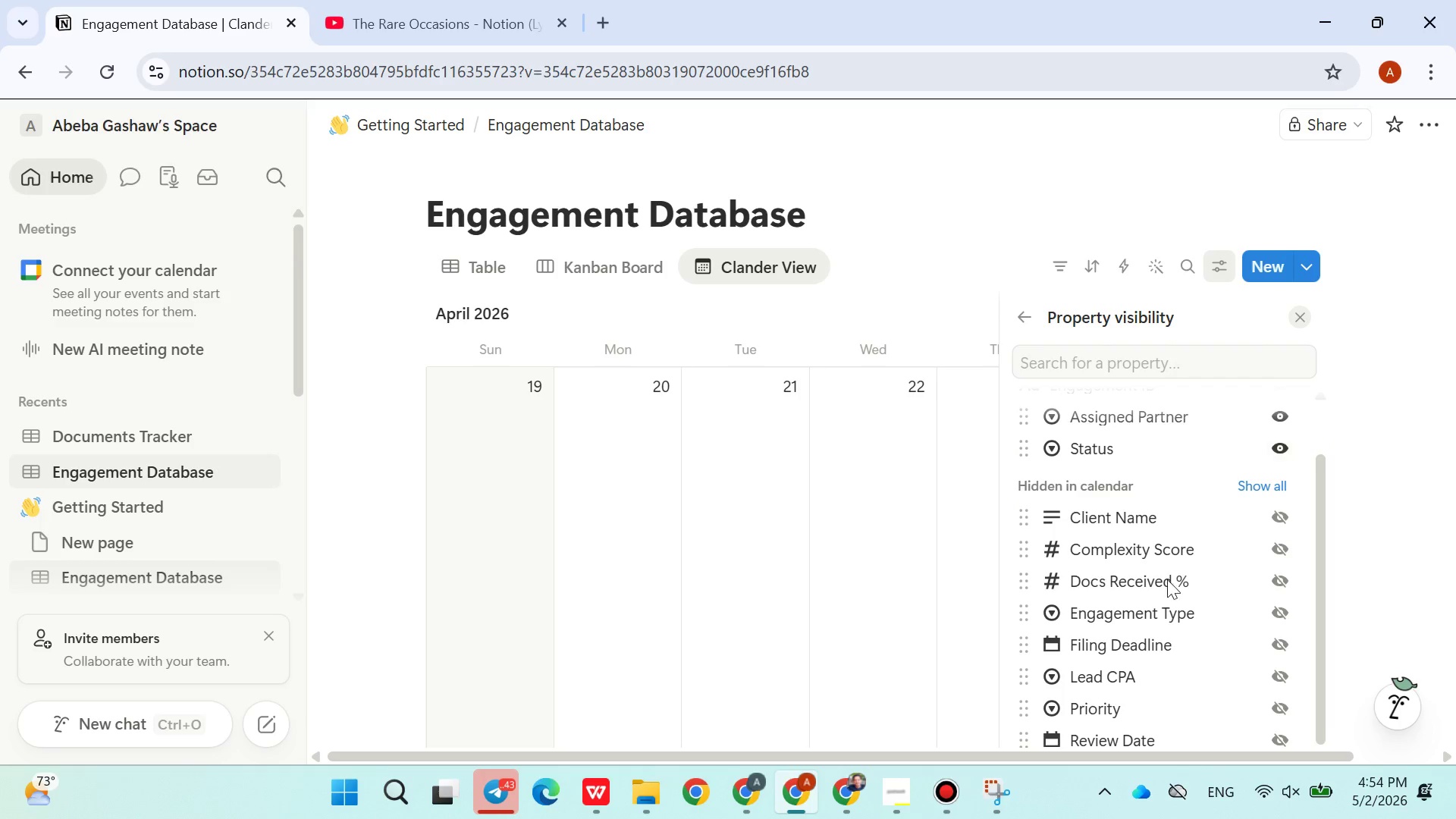 
left_click([969, 206])
 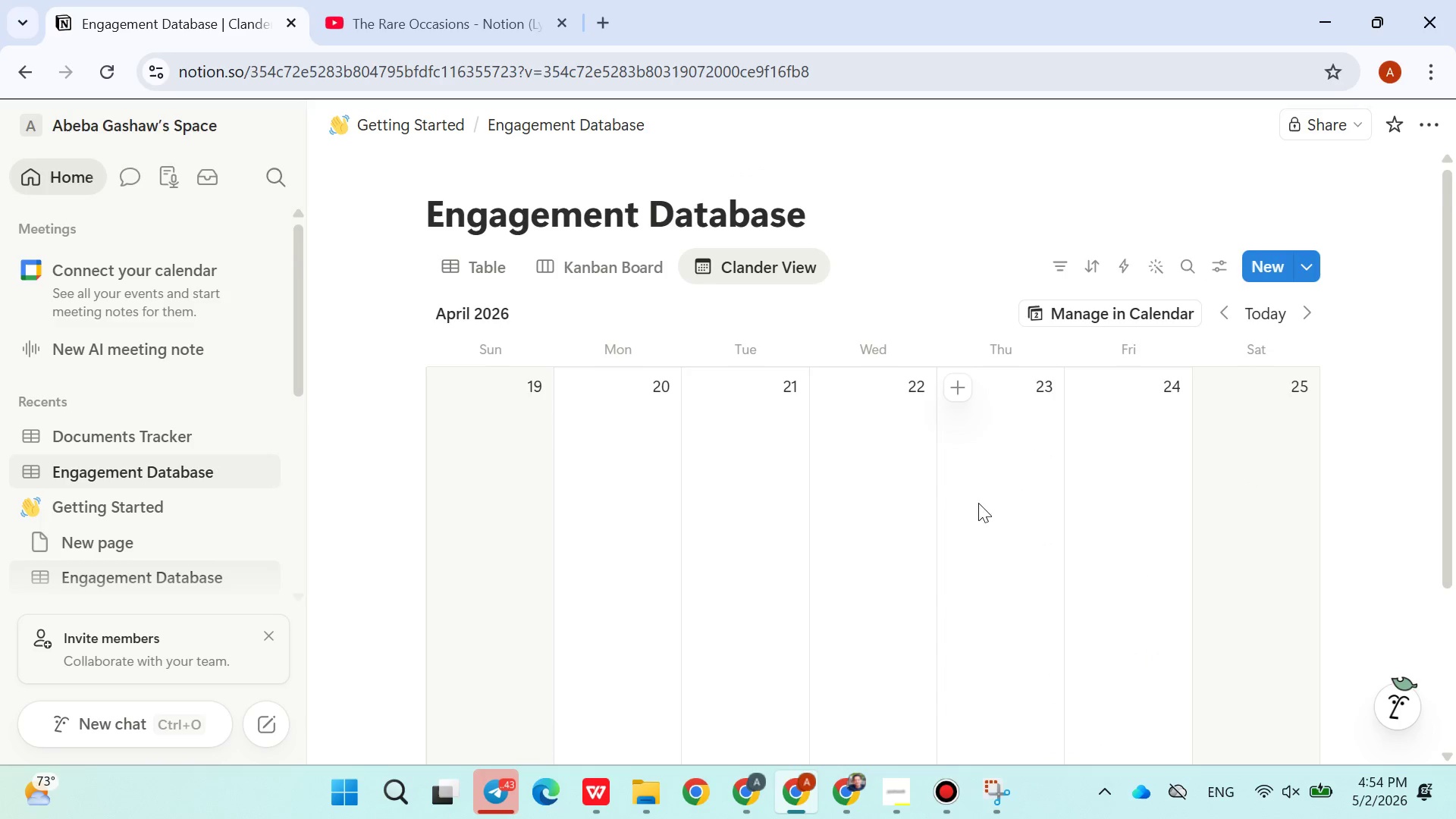 
scroll: coordinate [952, 522], scroll_direction: down, amount: 6.0
 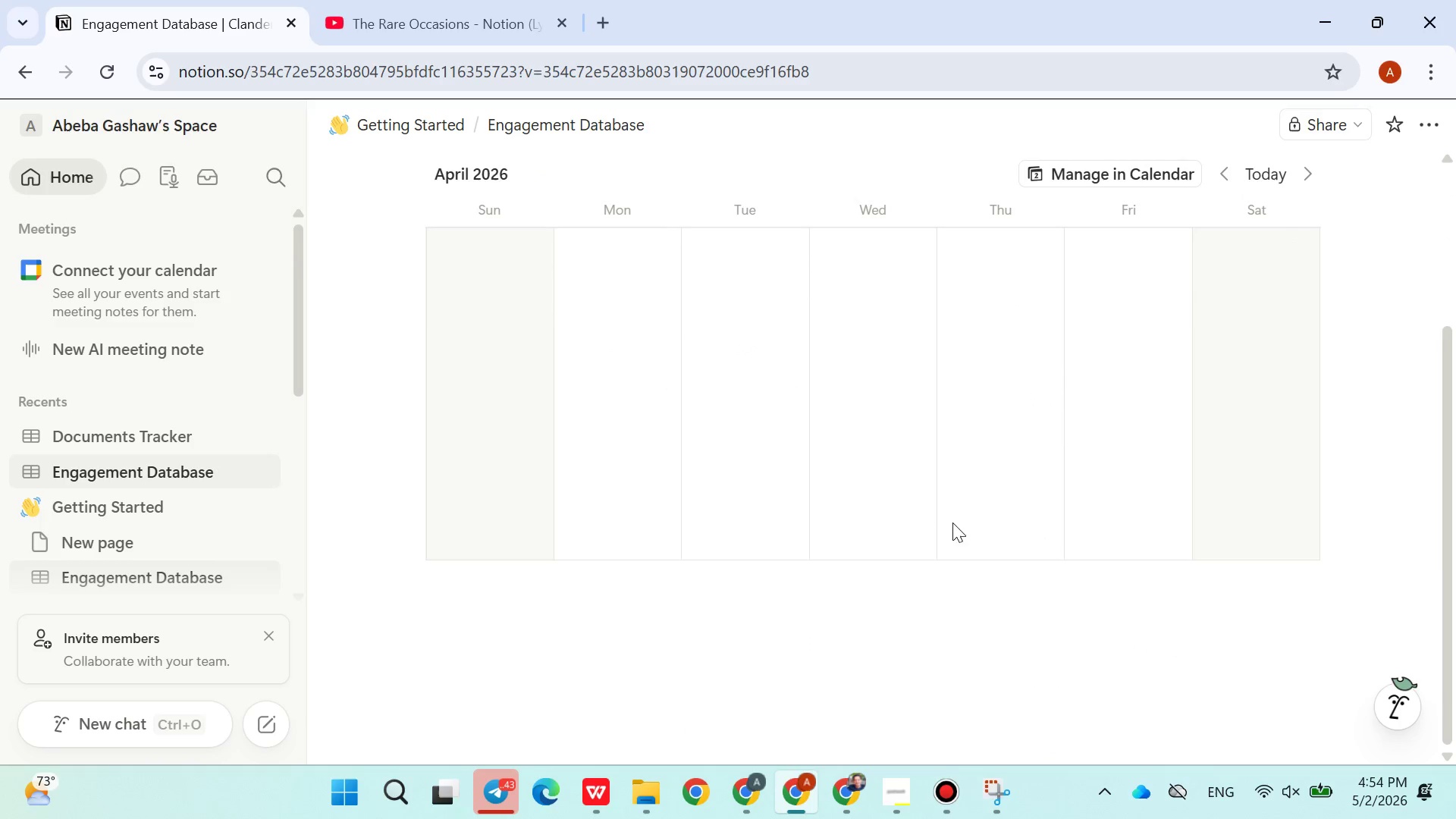 
scroll: coordinate [952, 522], scroll_direction: up, amount: 2.0
 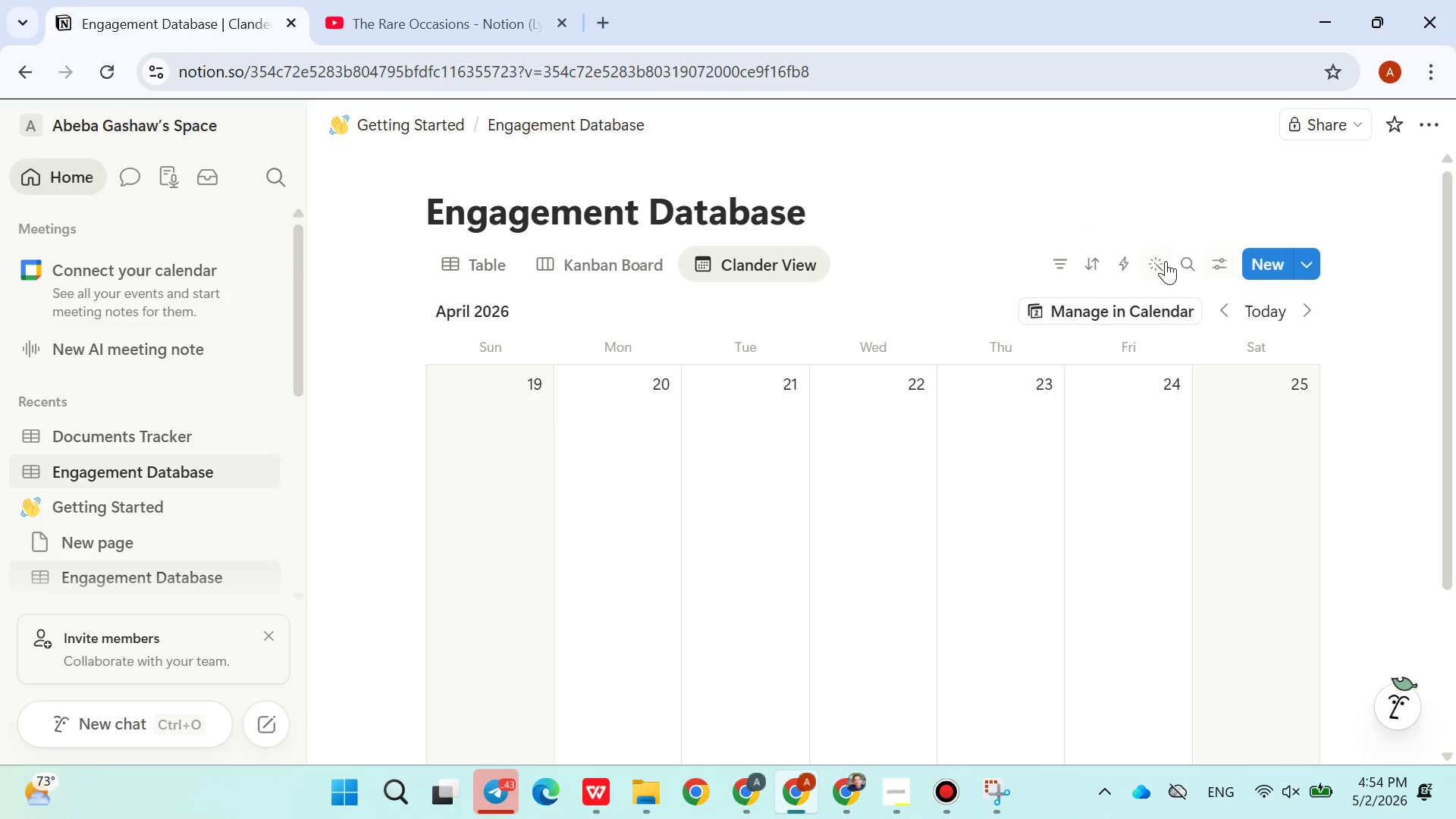 
left_click([1225, 311])
 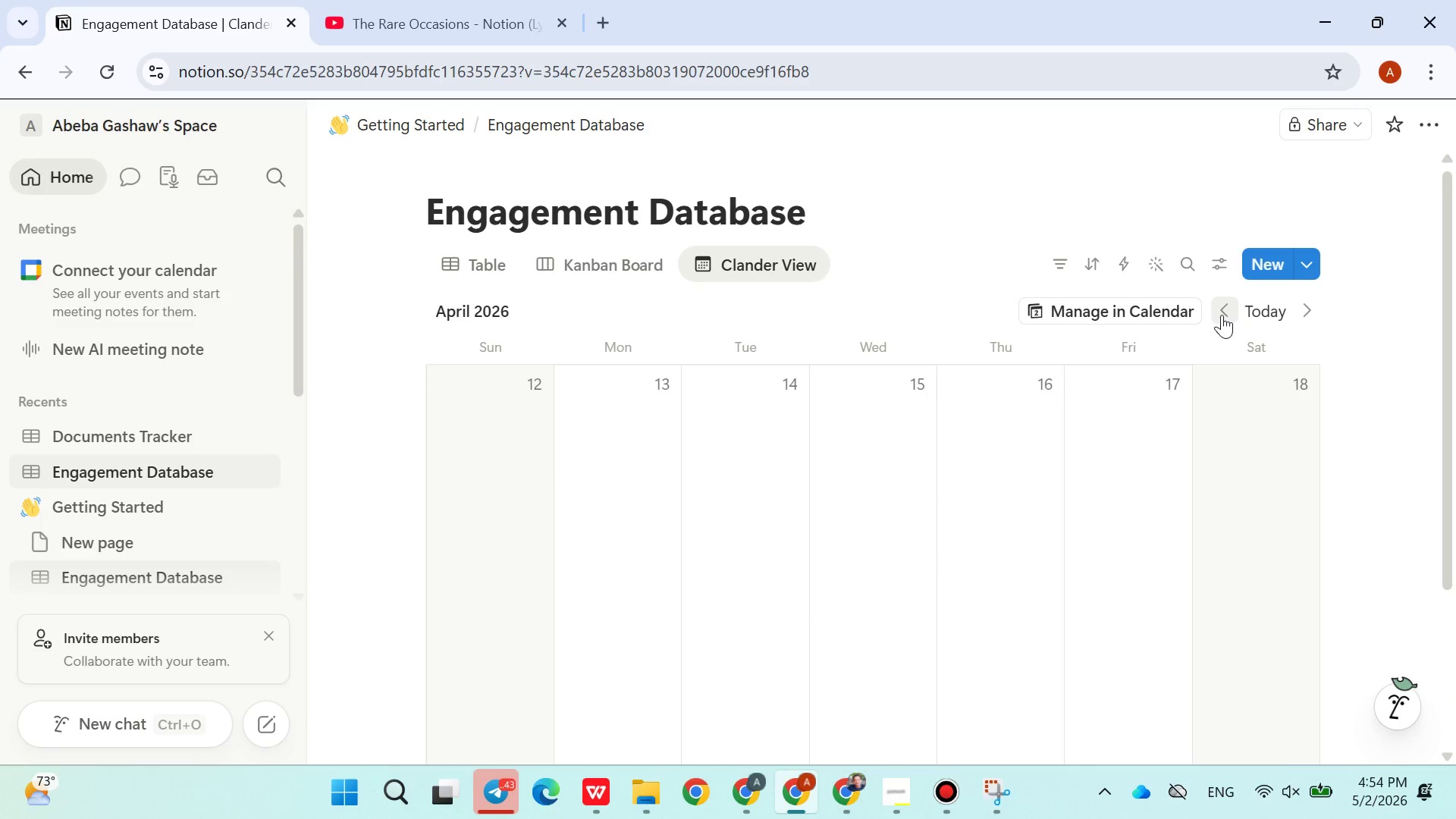 
scroll: coordinate [1020, 359], scroll_direction: down, amount: 1.0
 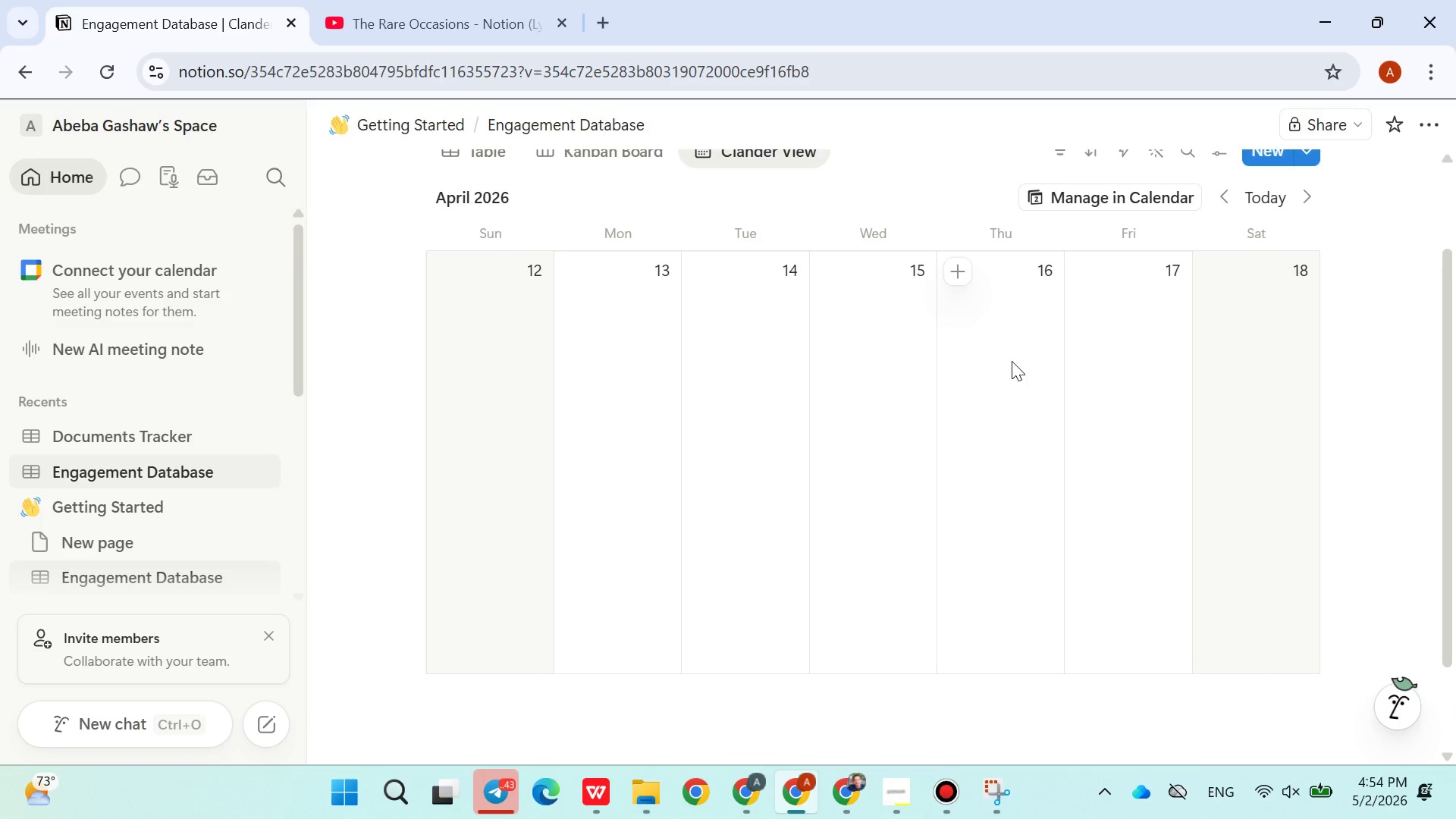 
scroll: coordinate [1053, 362], scroll_direction: none, amount: 0.0
 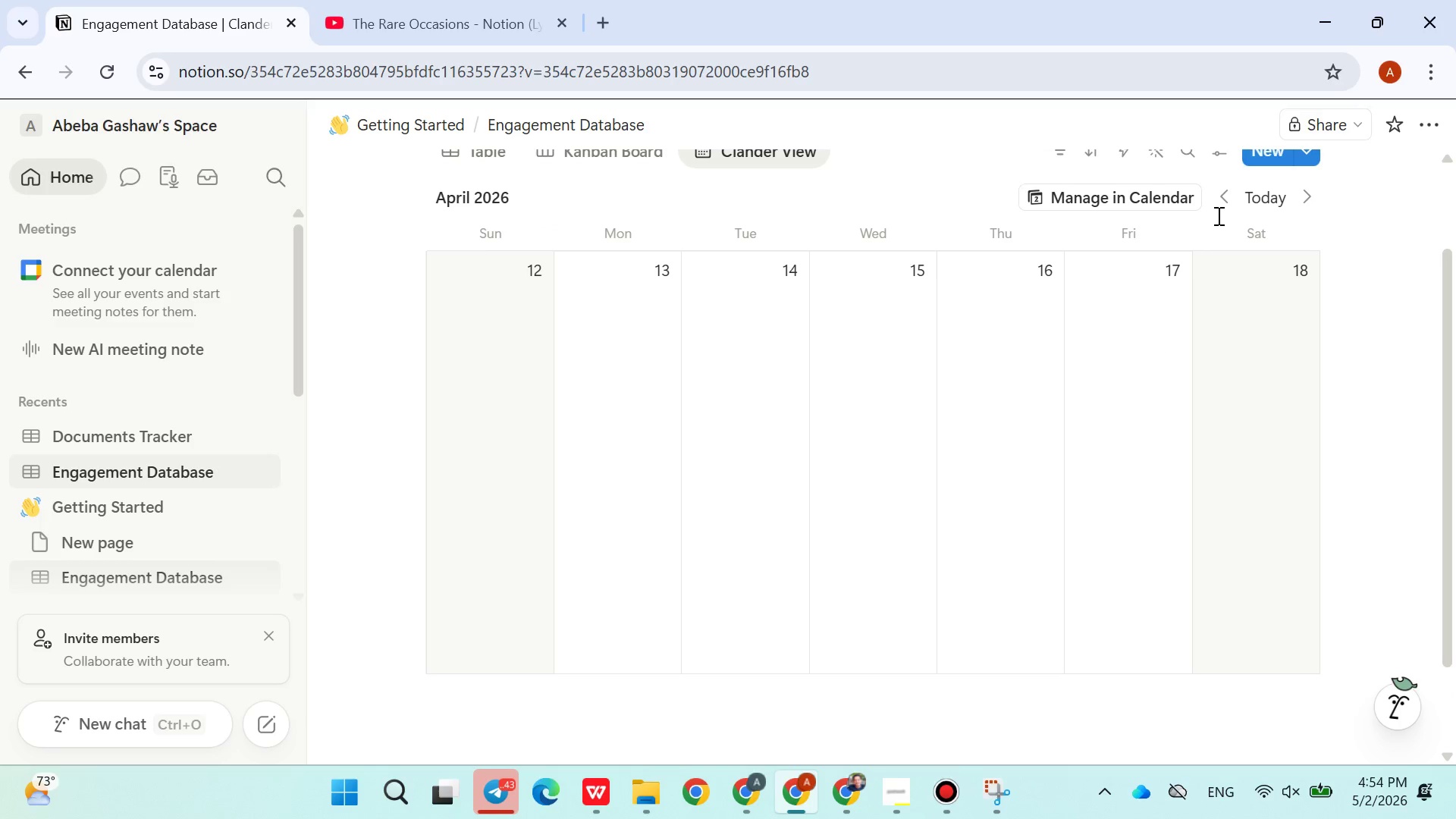 
left_click([1223, 201])
 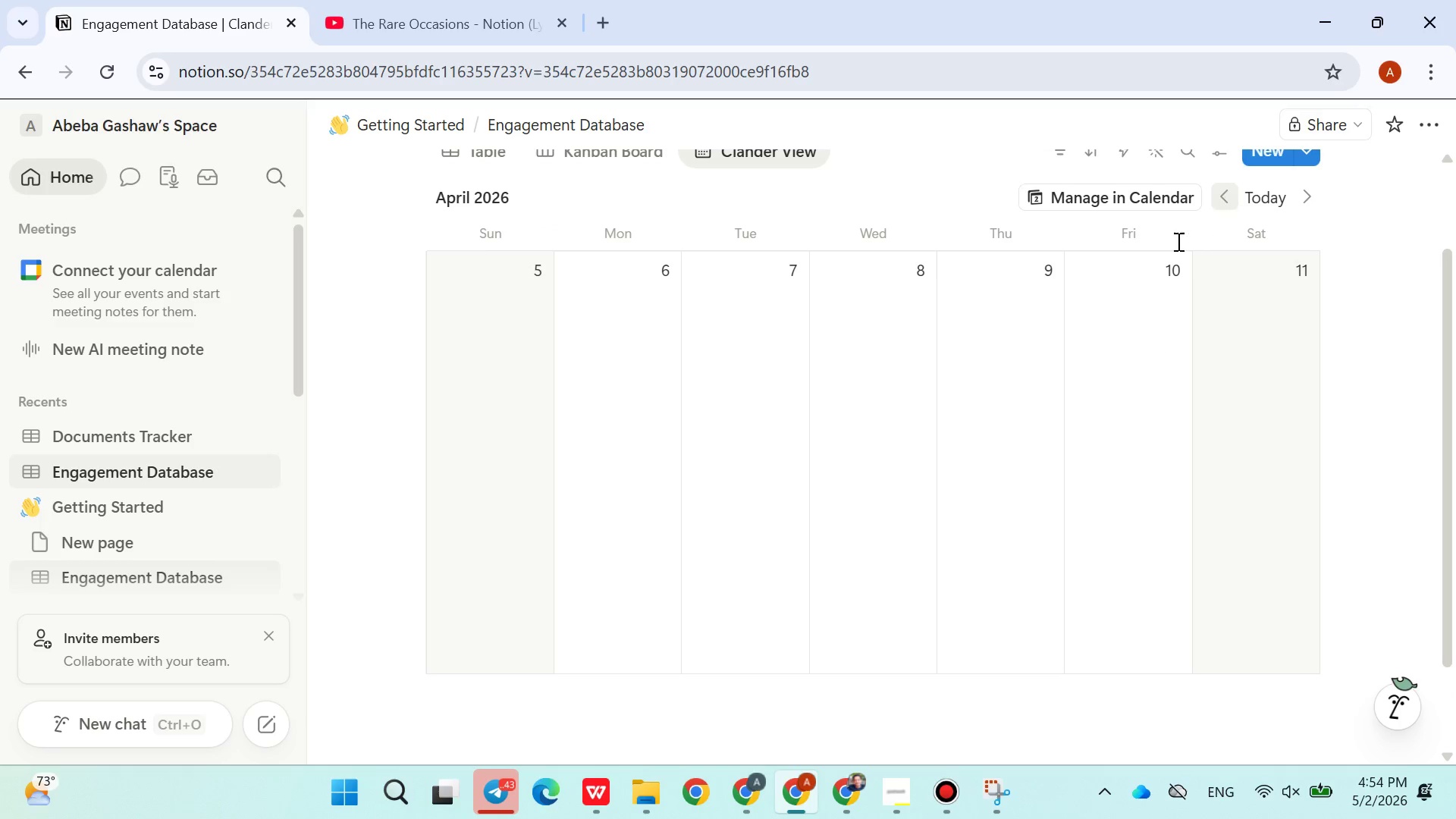 
scroll: coordinate [1194, 253], scroll_direction: up, amount: 4.0
 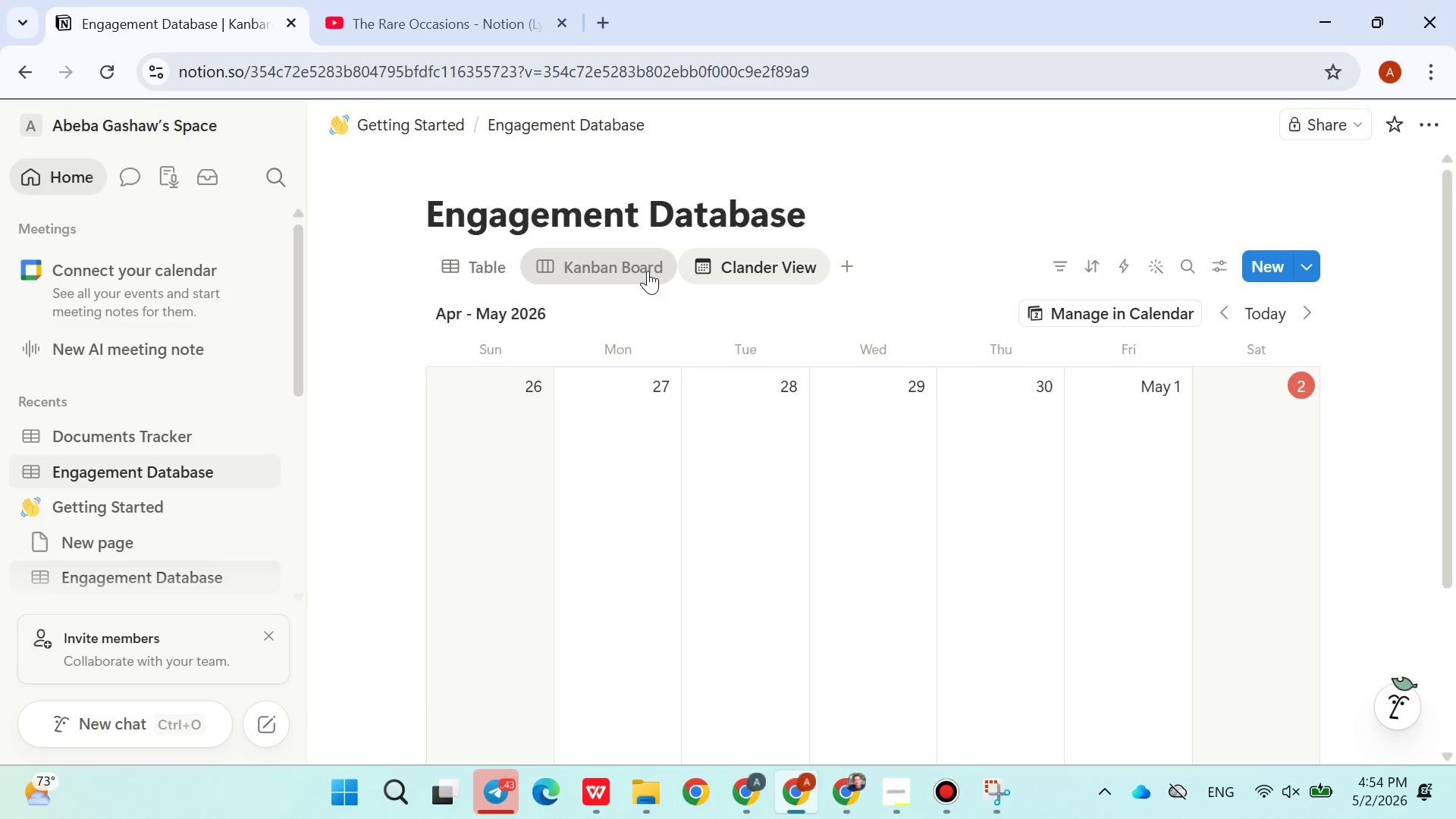 
wait(5.62)
 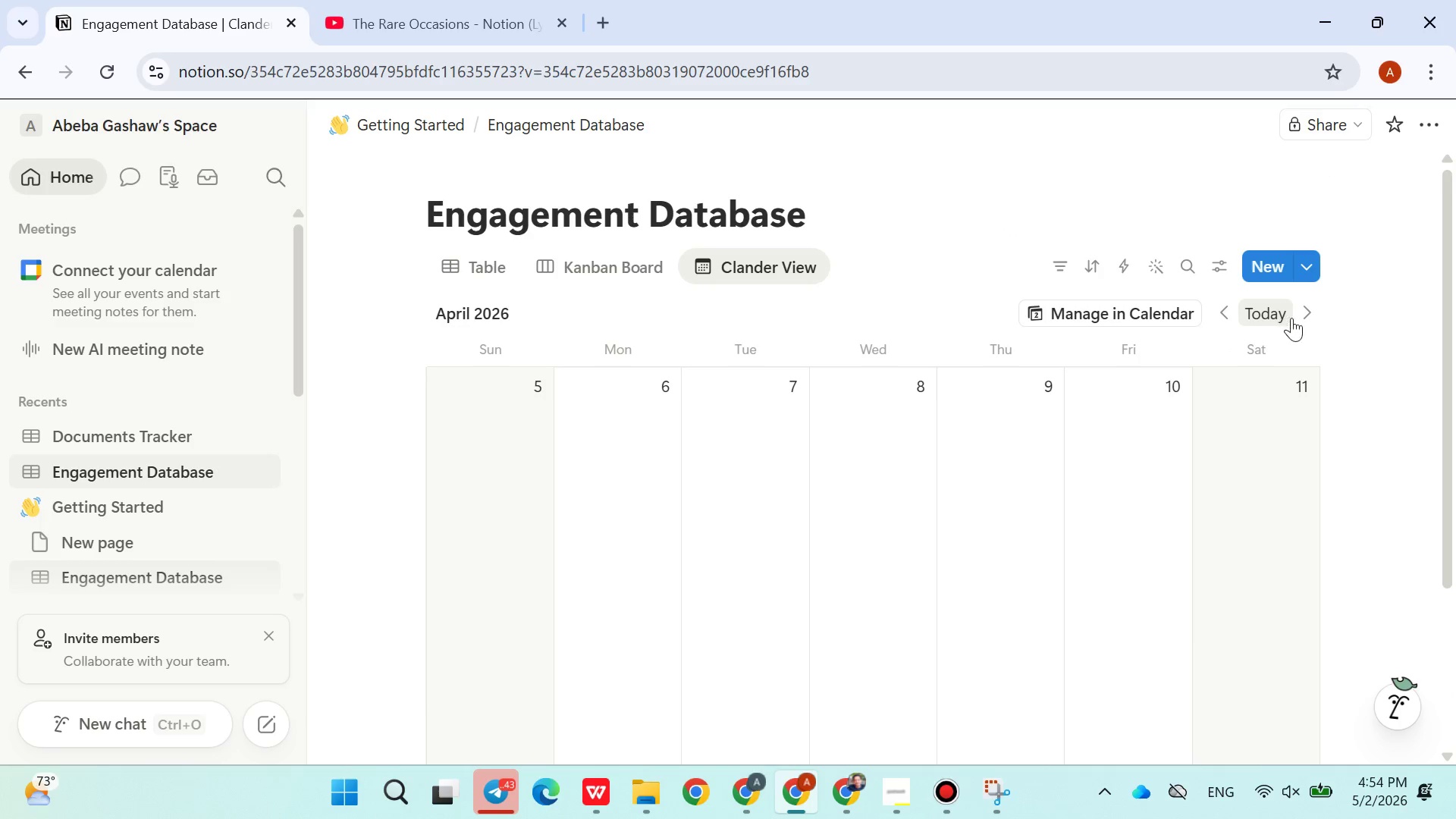 
left_click([494, 274])
 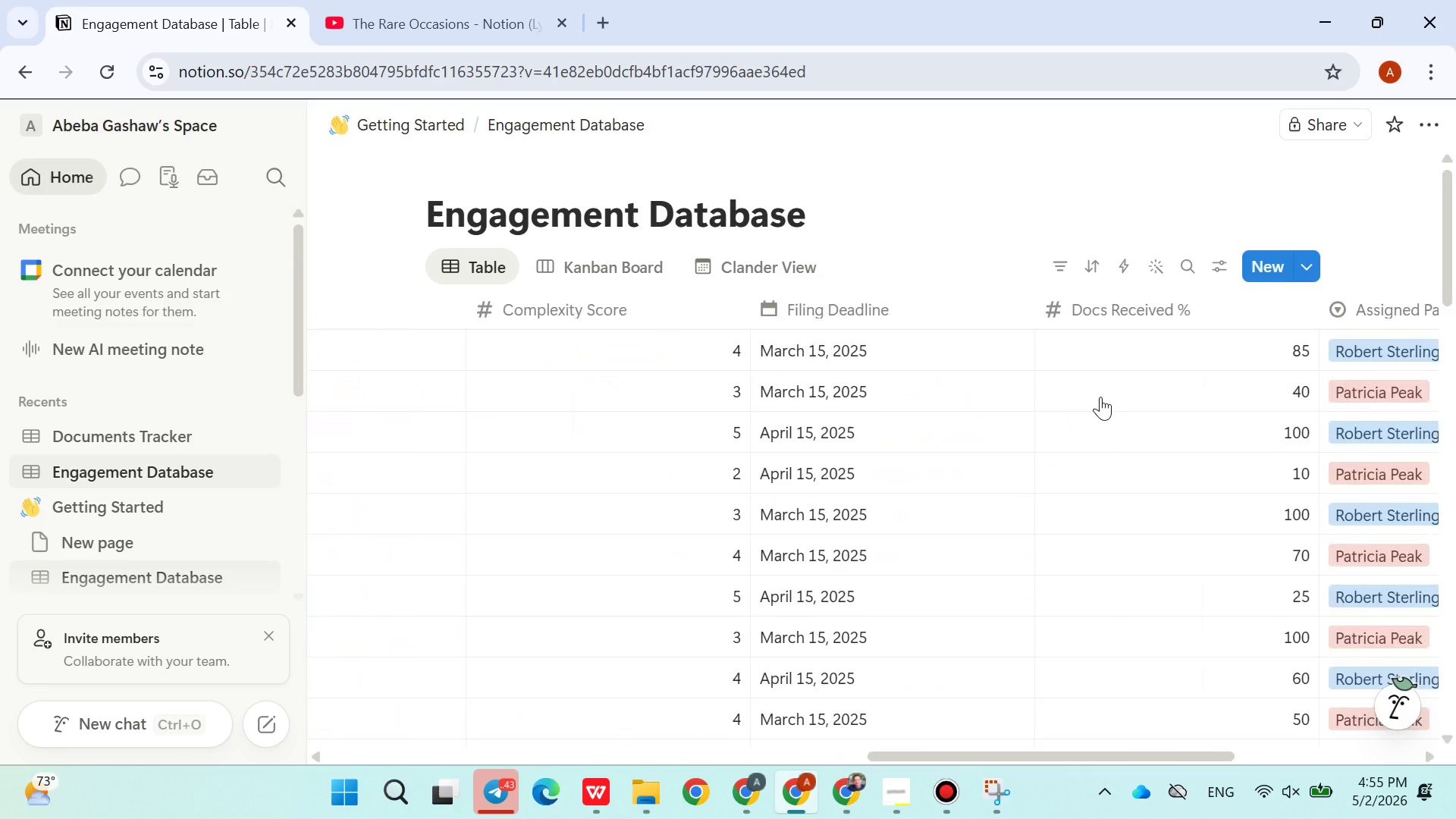 
wait(6.25)
 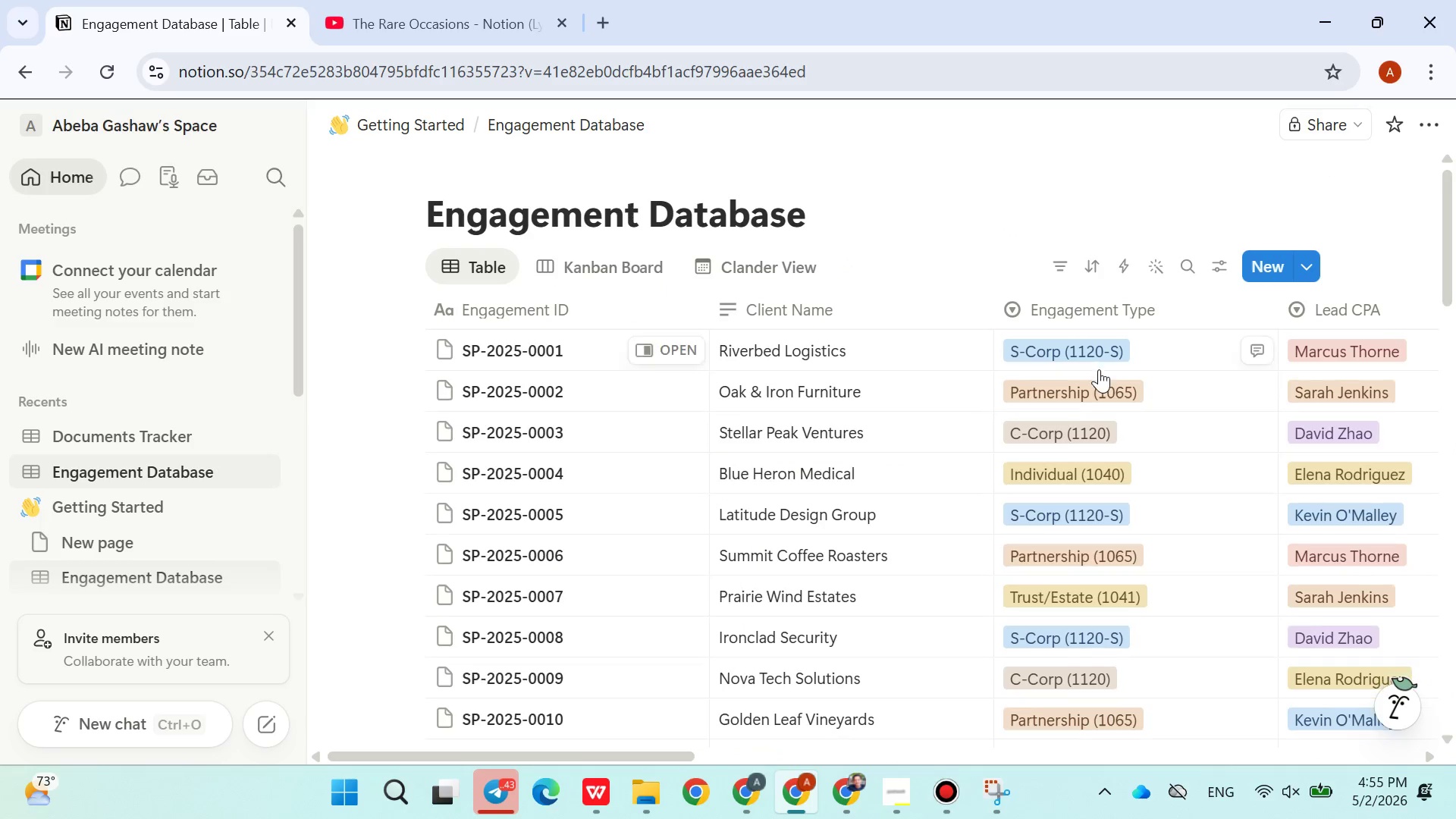 
left_click([1168, 354])
 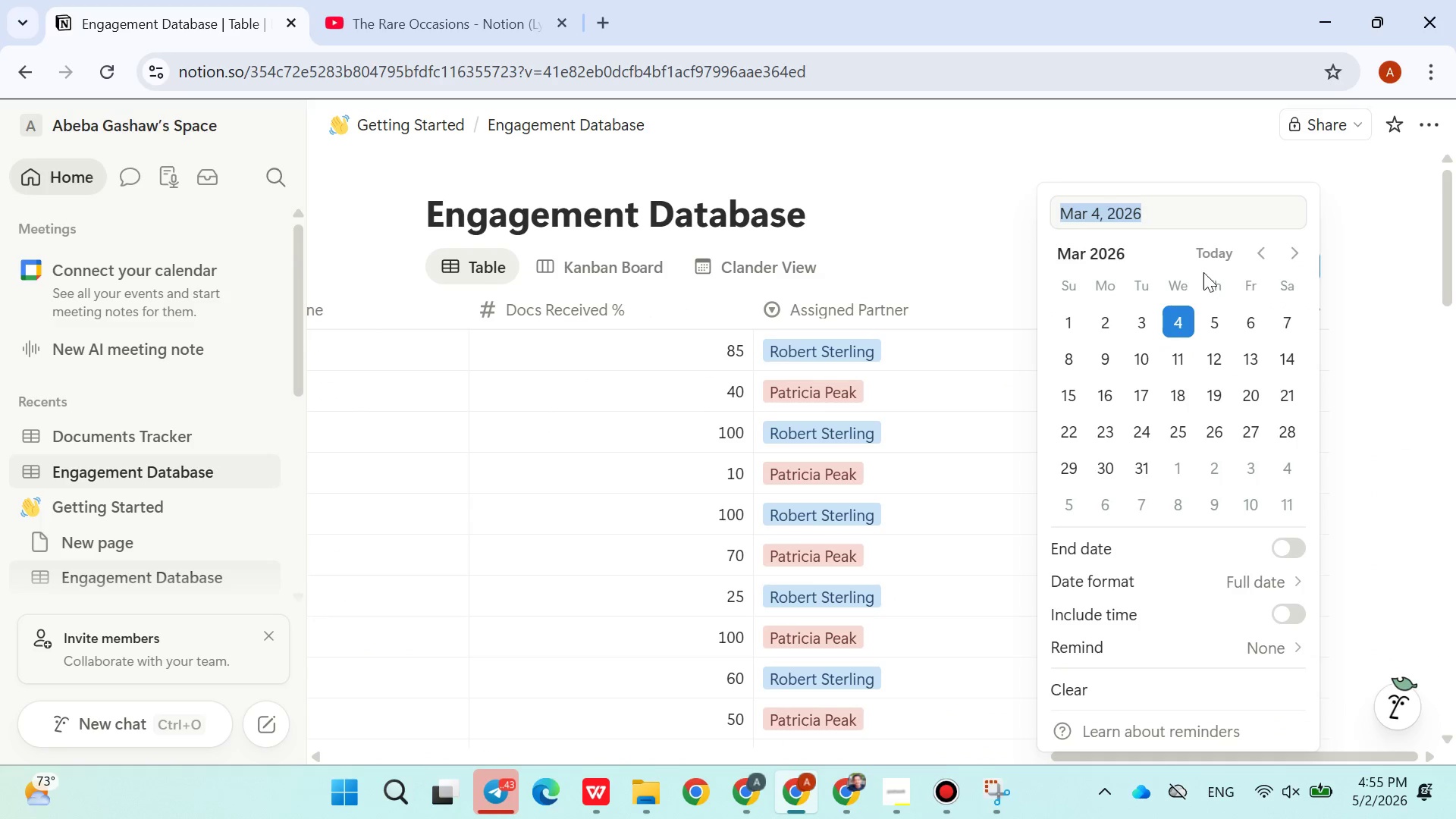 
left_click([1203, 249])
 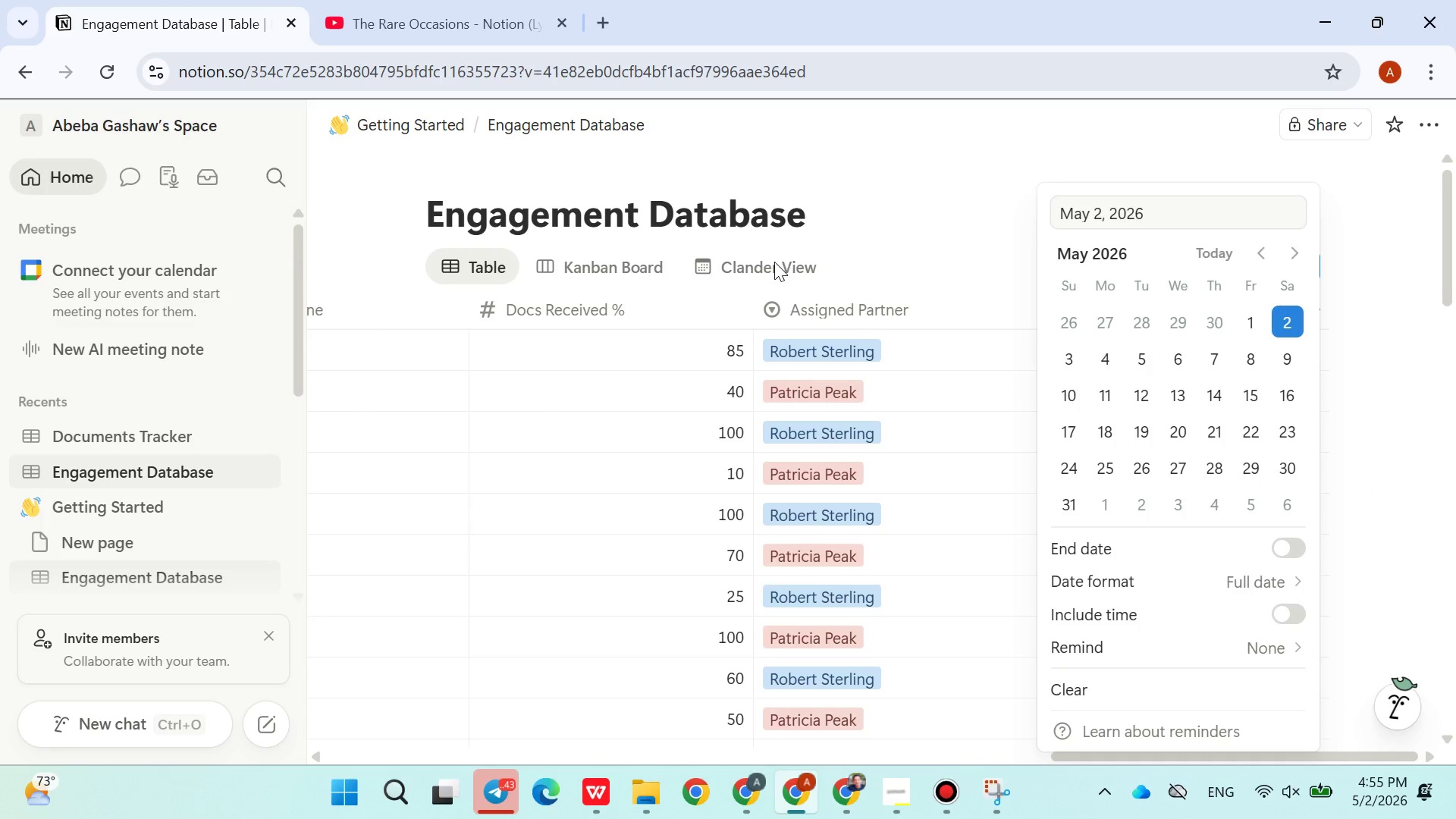 
double_click([774, 262])
 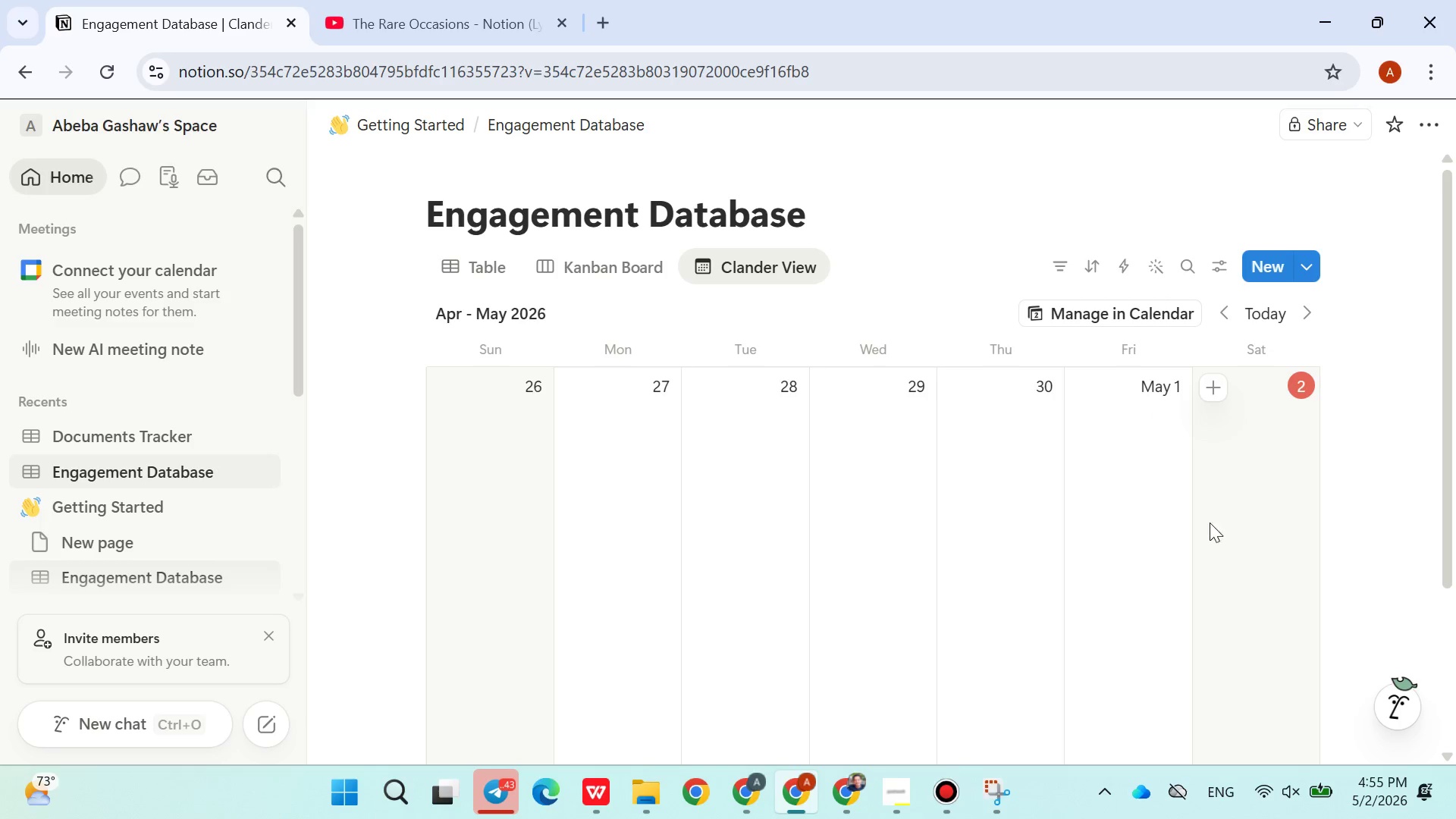 
wait(8.92)
 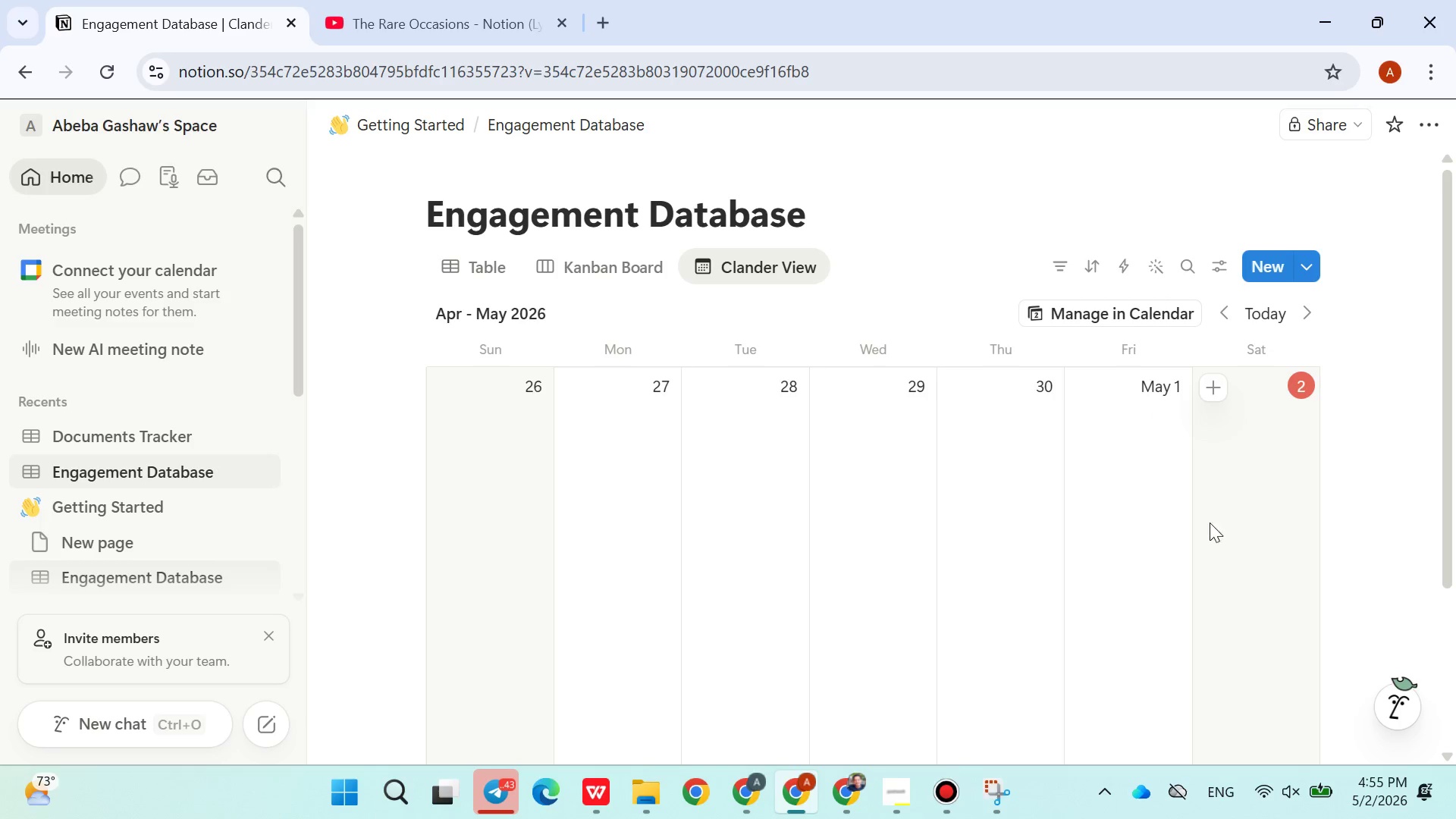 
left_click([1210, 263])
 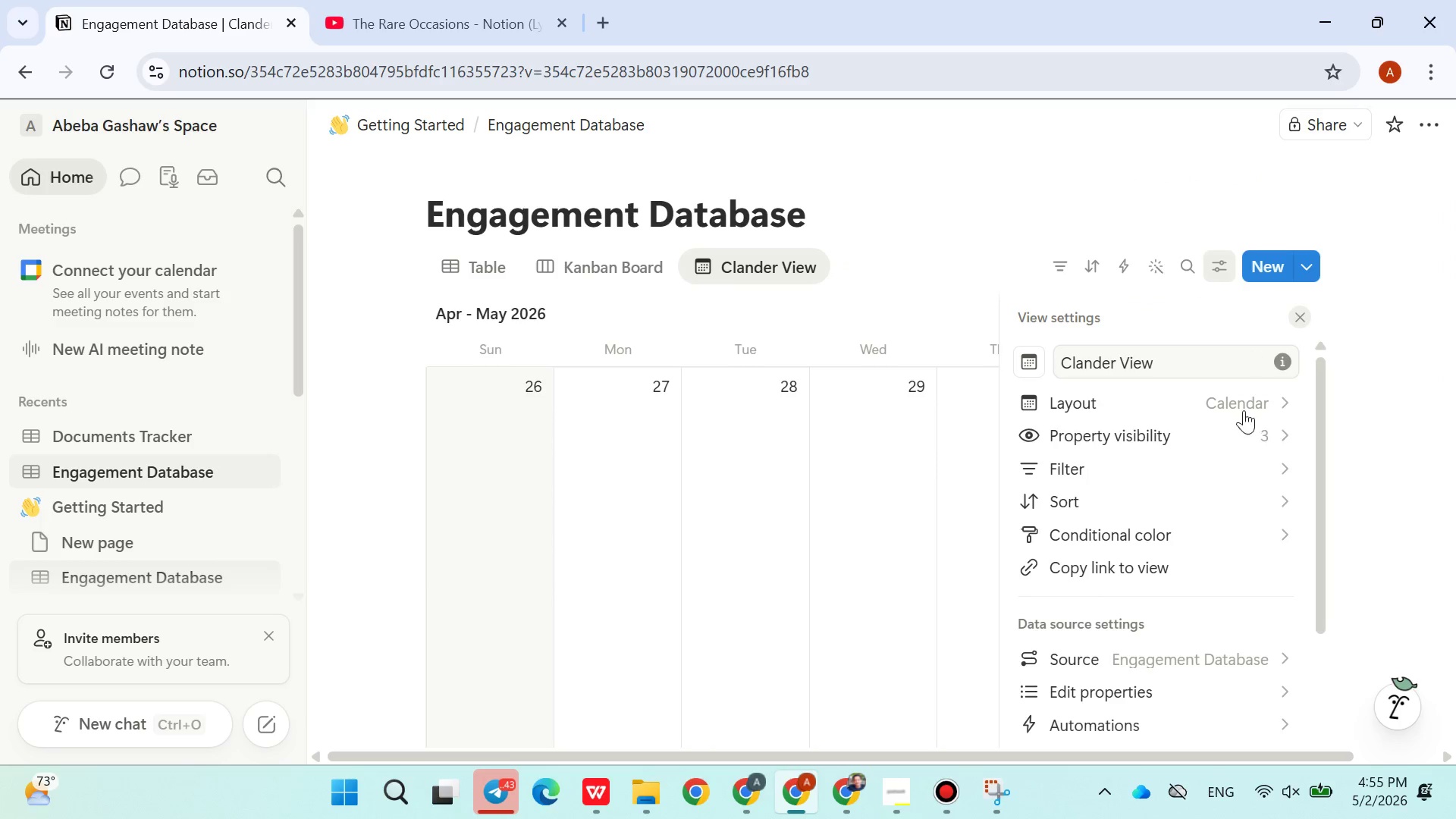 
scroll: coordinate [1166, 608], scroll_direction: down, amount: 6.0
 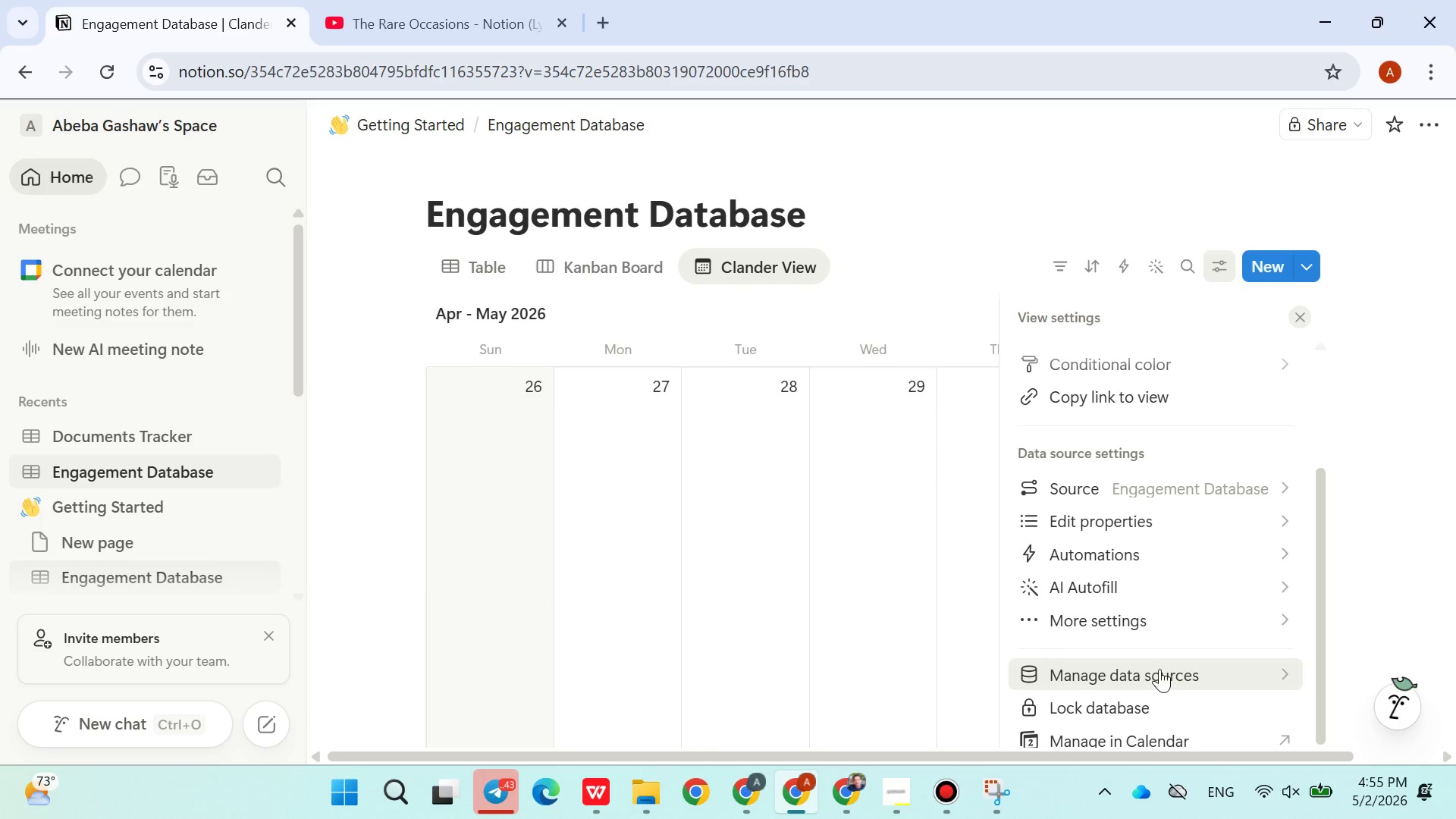 
scroll: coordinate [1116, 582], scroll_direction: up, amount: 2.0
 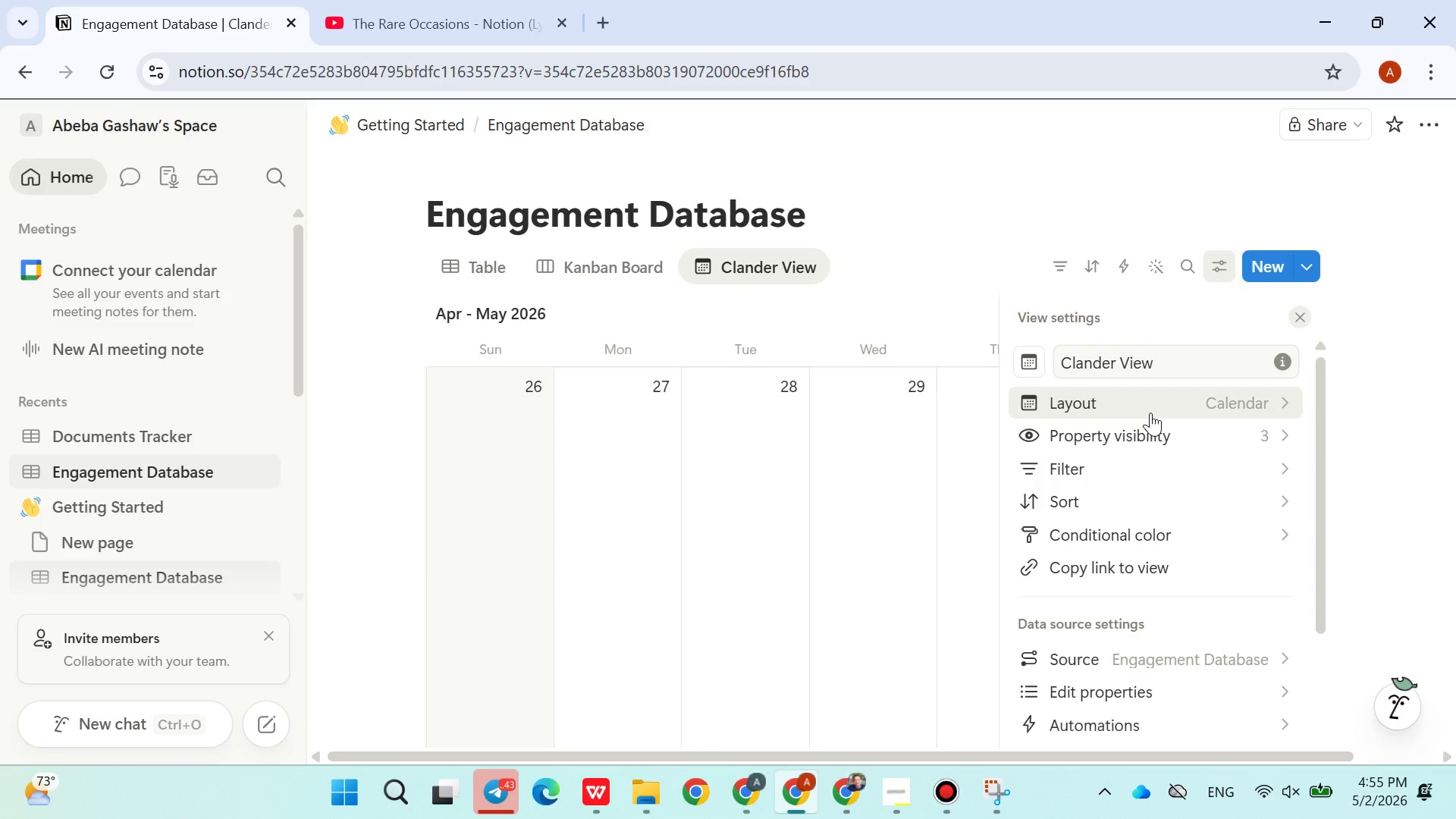 
left_click([1150, 413])
 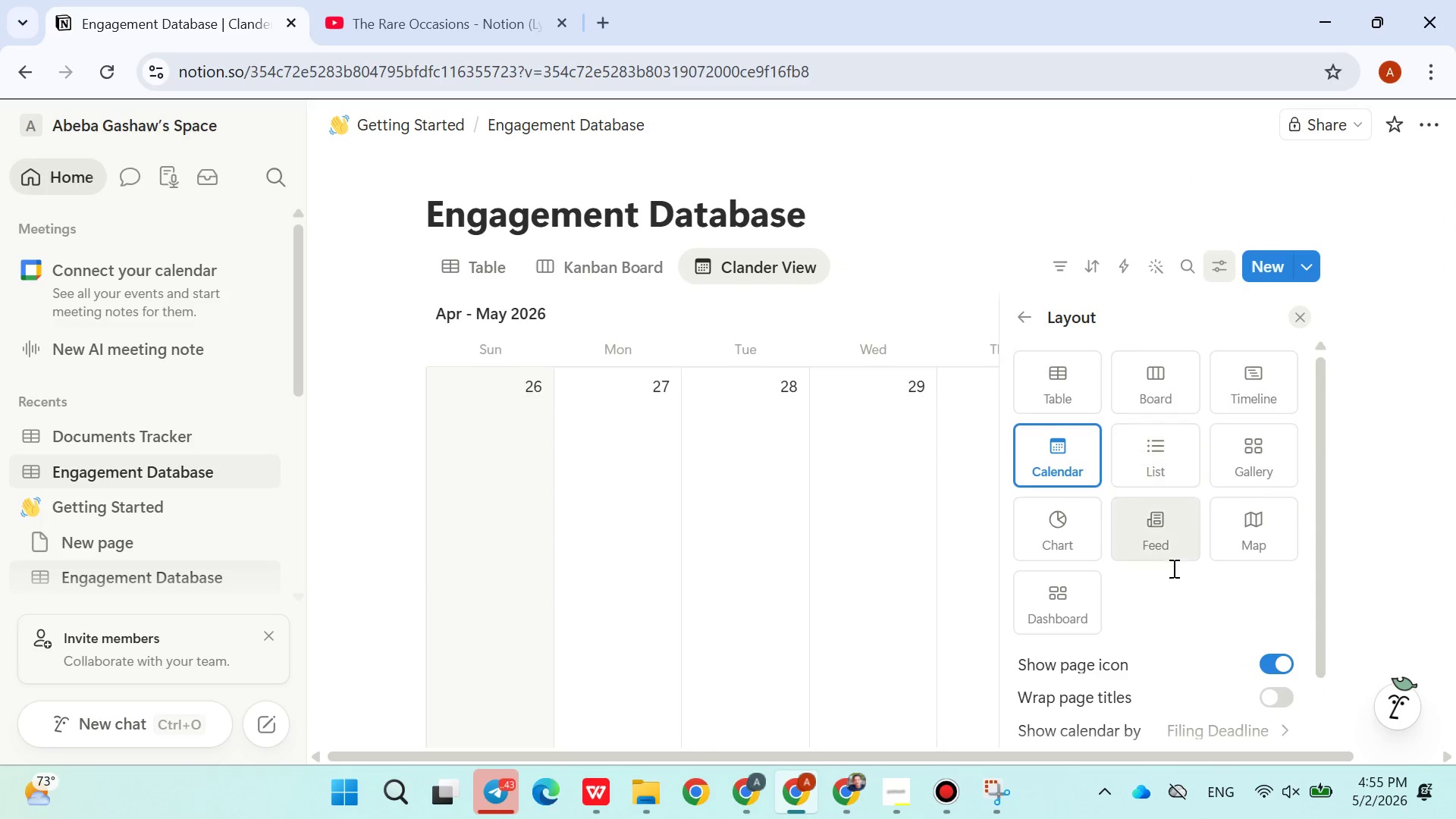 
scroll: coordinate [1216, 653], scroll_direction: down, amount: 6.0
 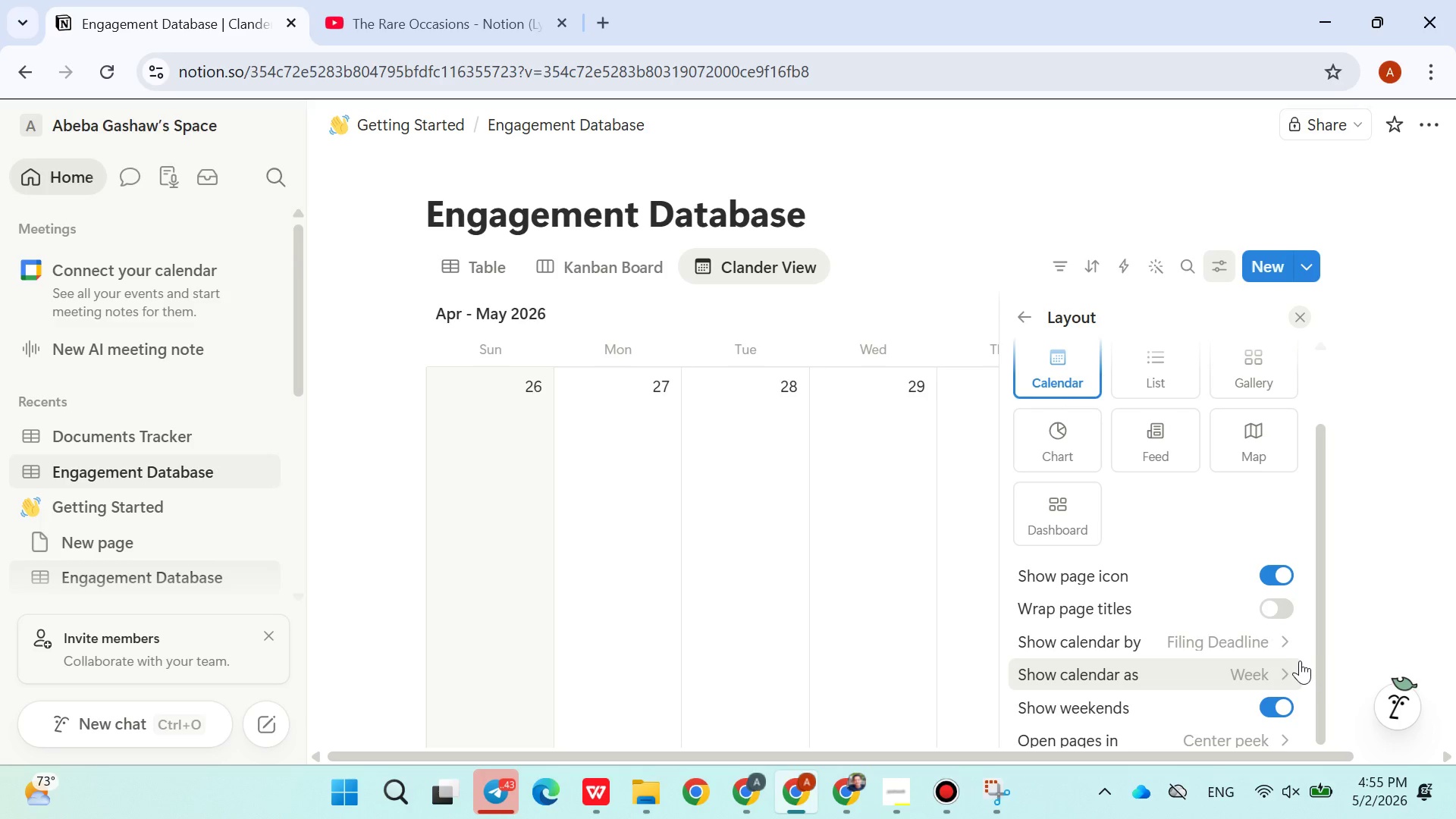 
left_click([1274, 665])
 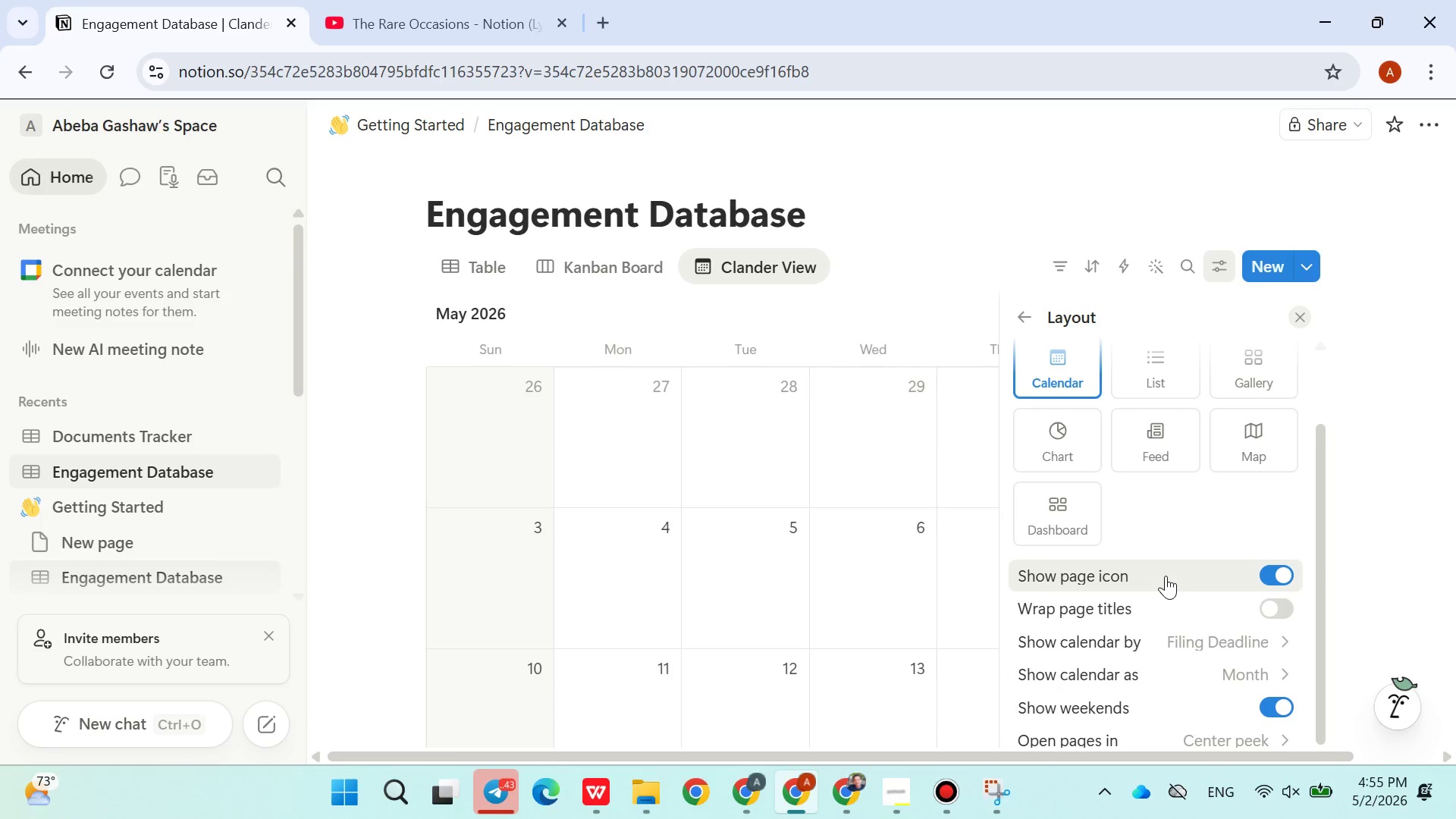 
scroll: coordinate [1282, 648], scroll_direction: down, amount: 8.0
 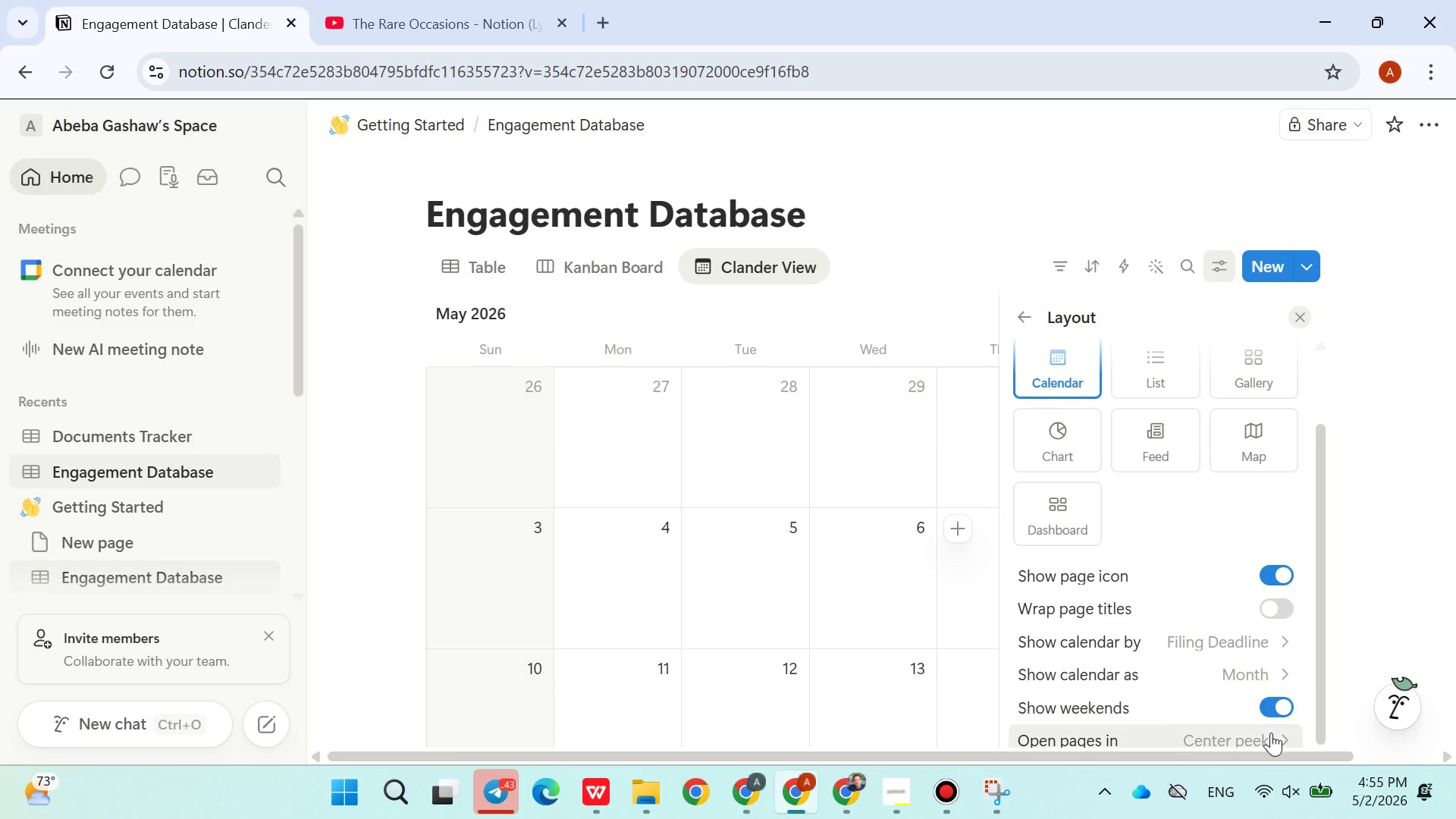 
left_click([1271, 734])
 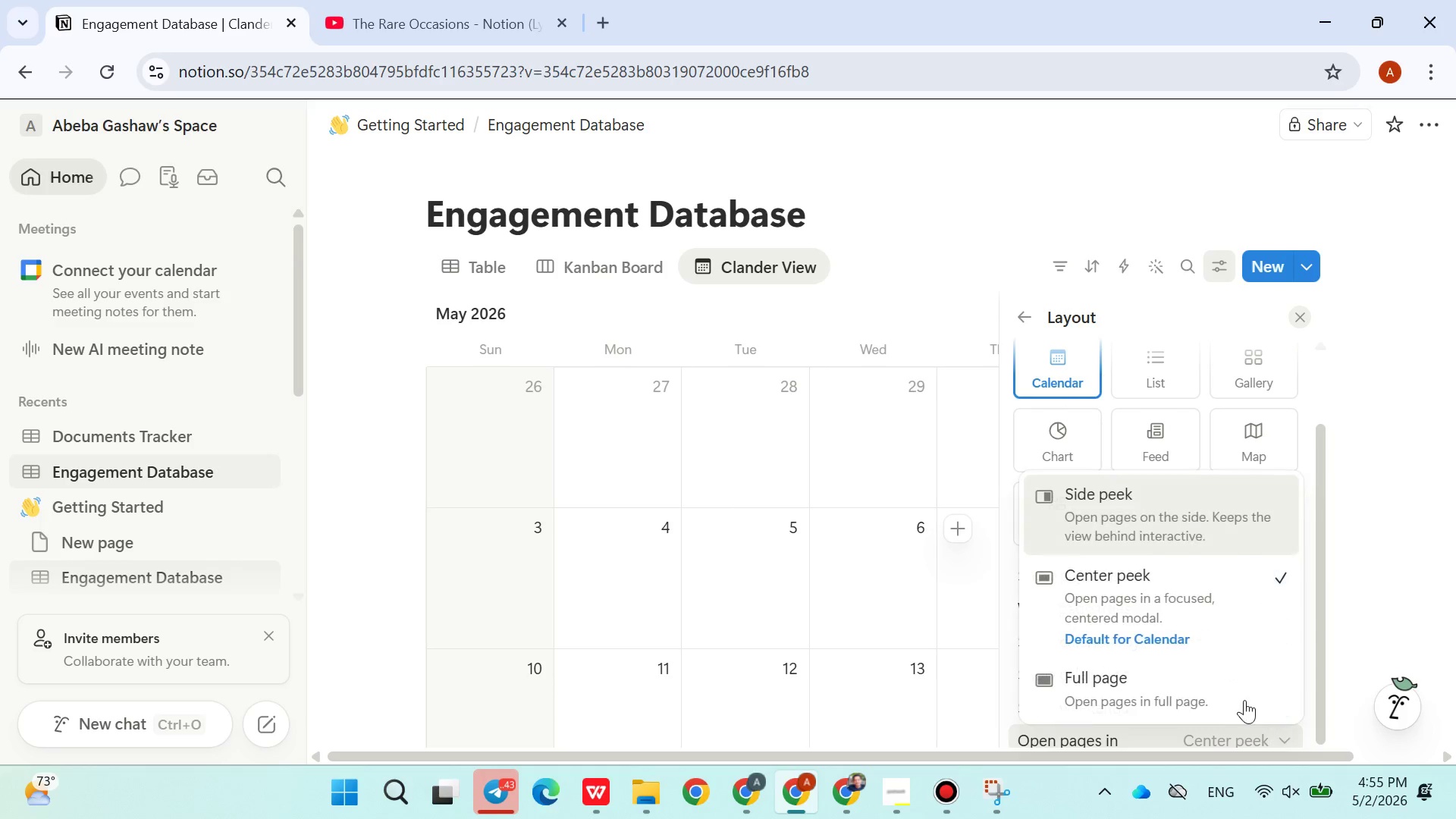 
scroll: coordinate [891, 618], scroll_direction: down, amount: 8.0
 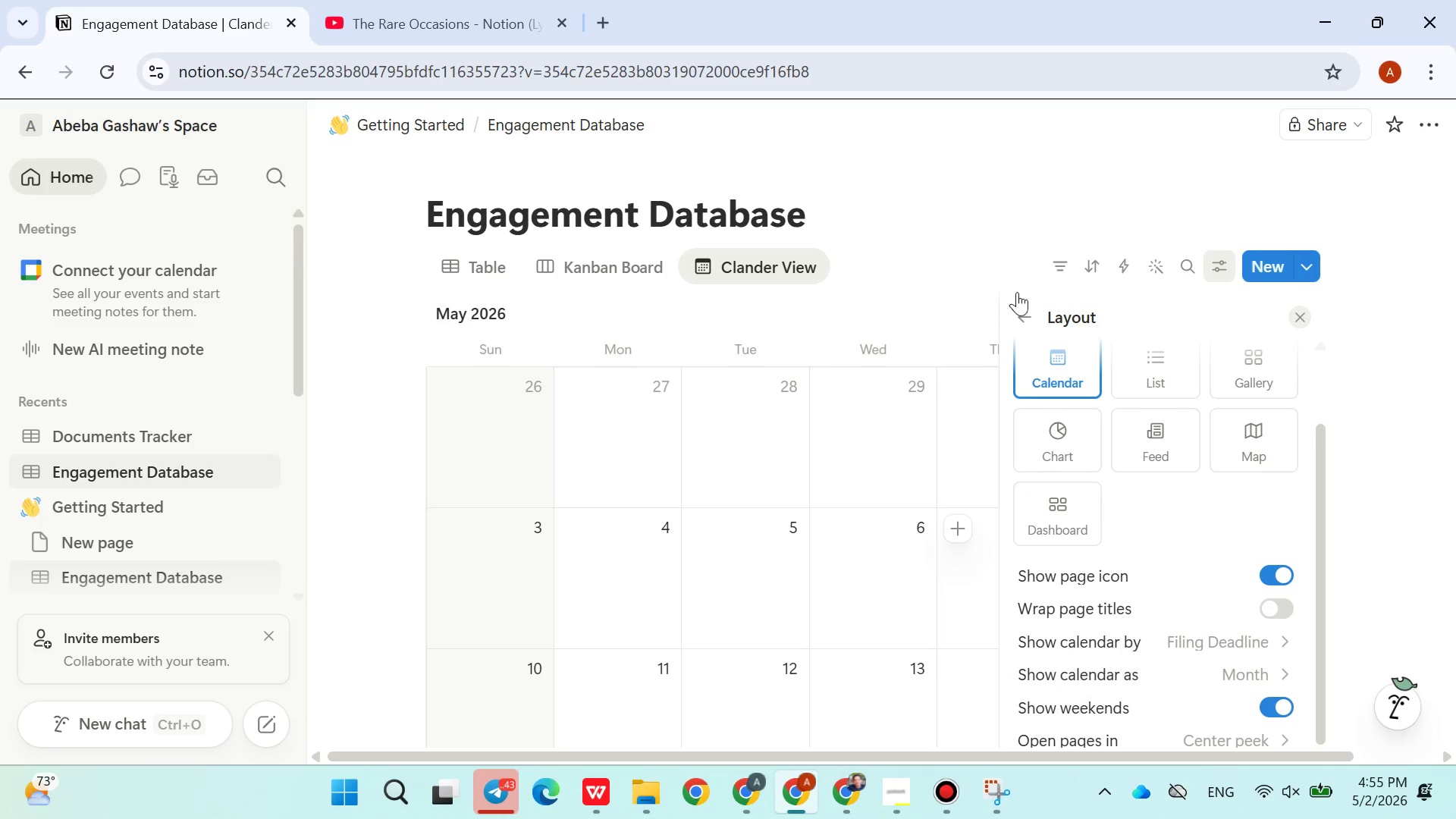 
left_click([978, 212])
 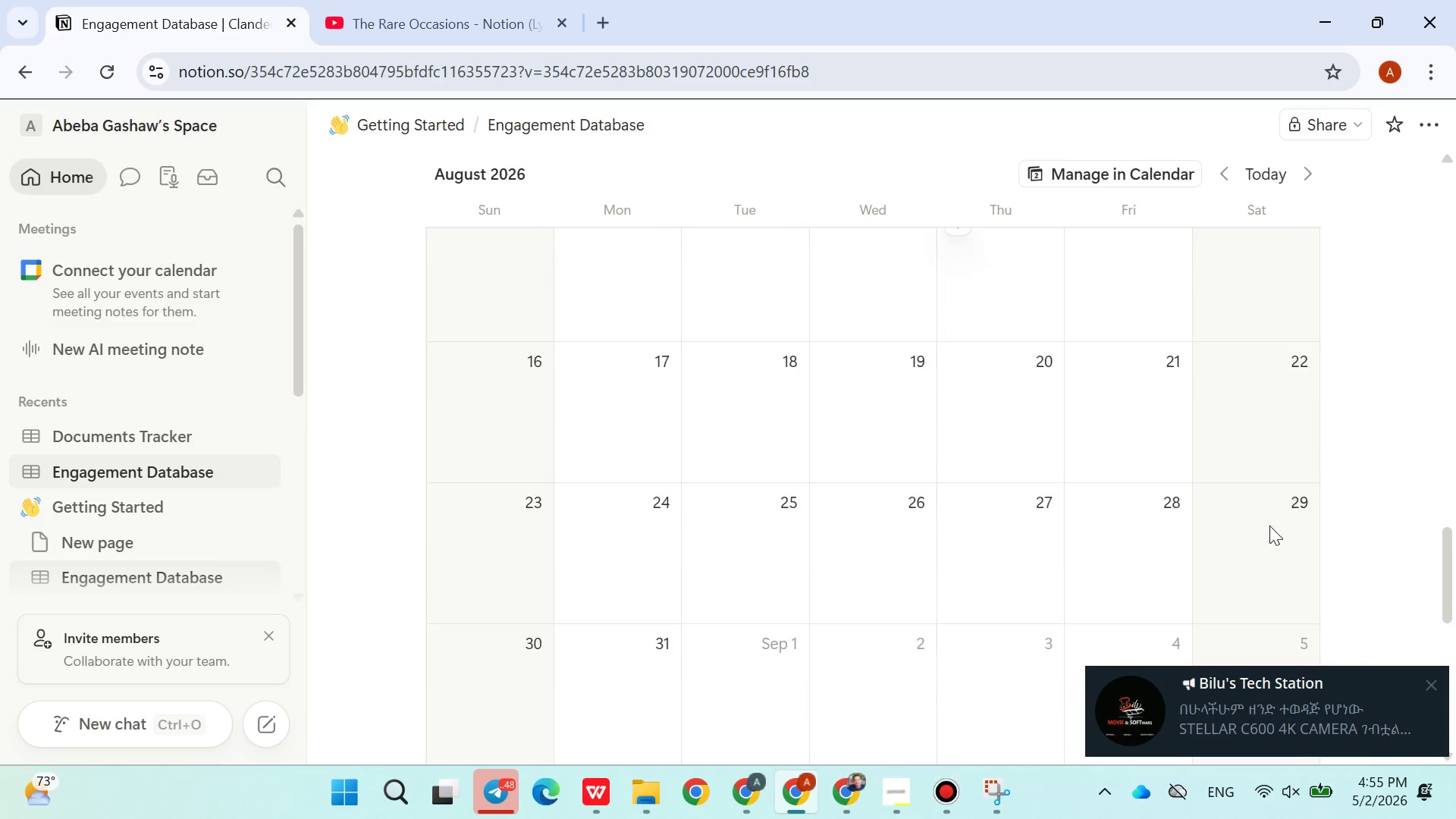 
left_click([1436, 675])
 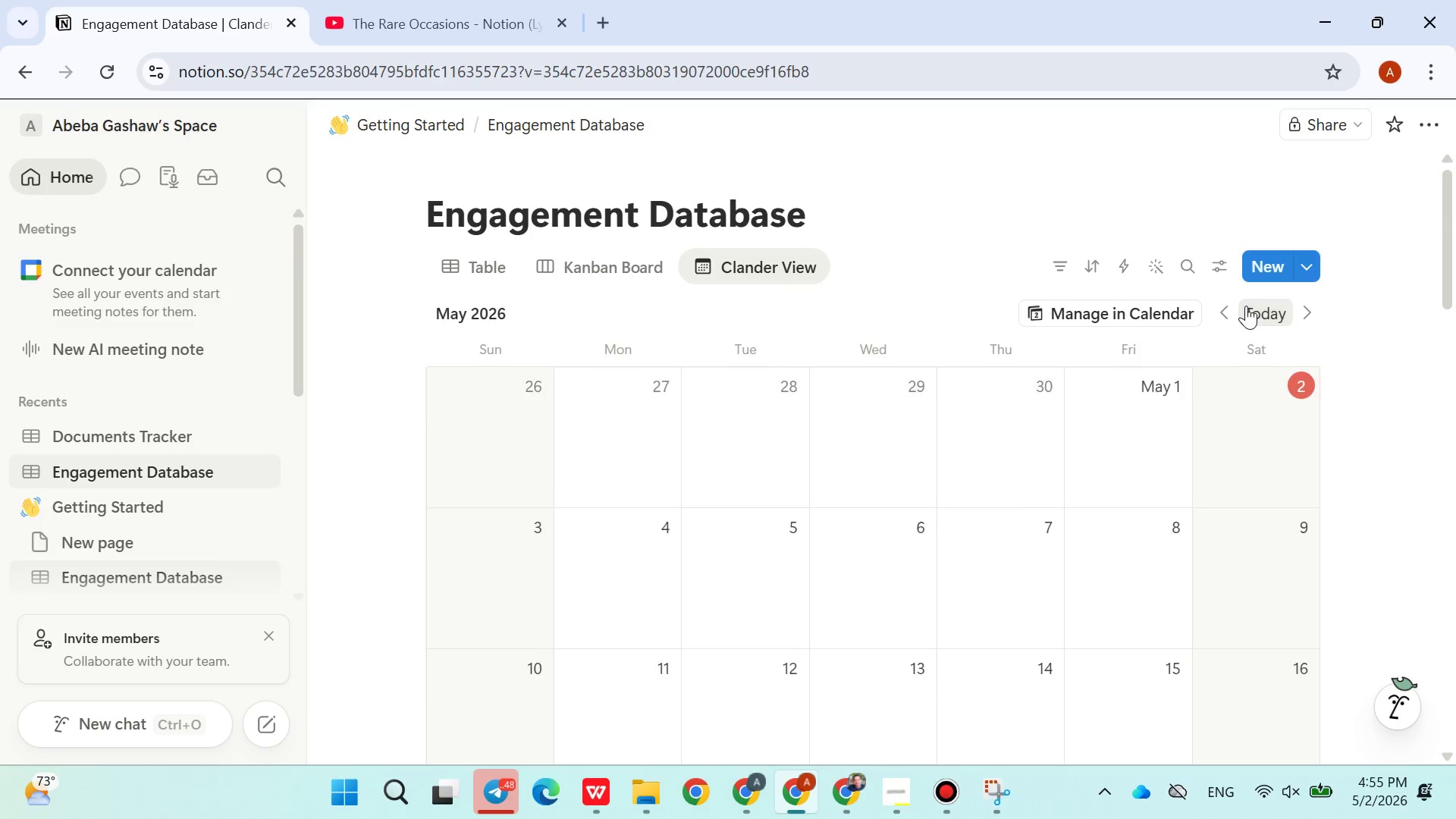 
wait(13.2)
 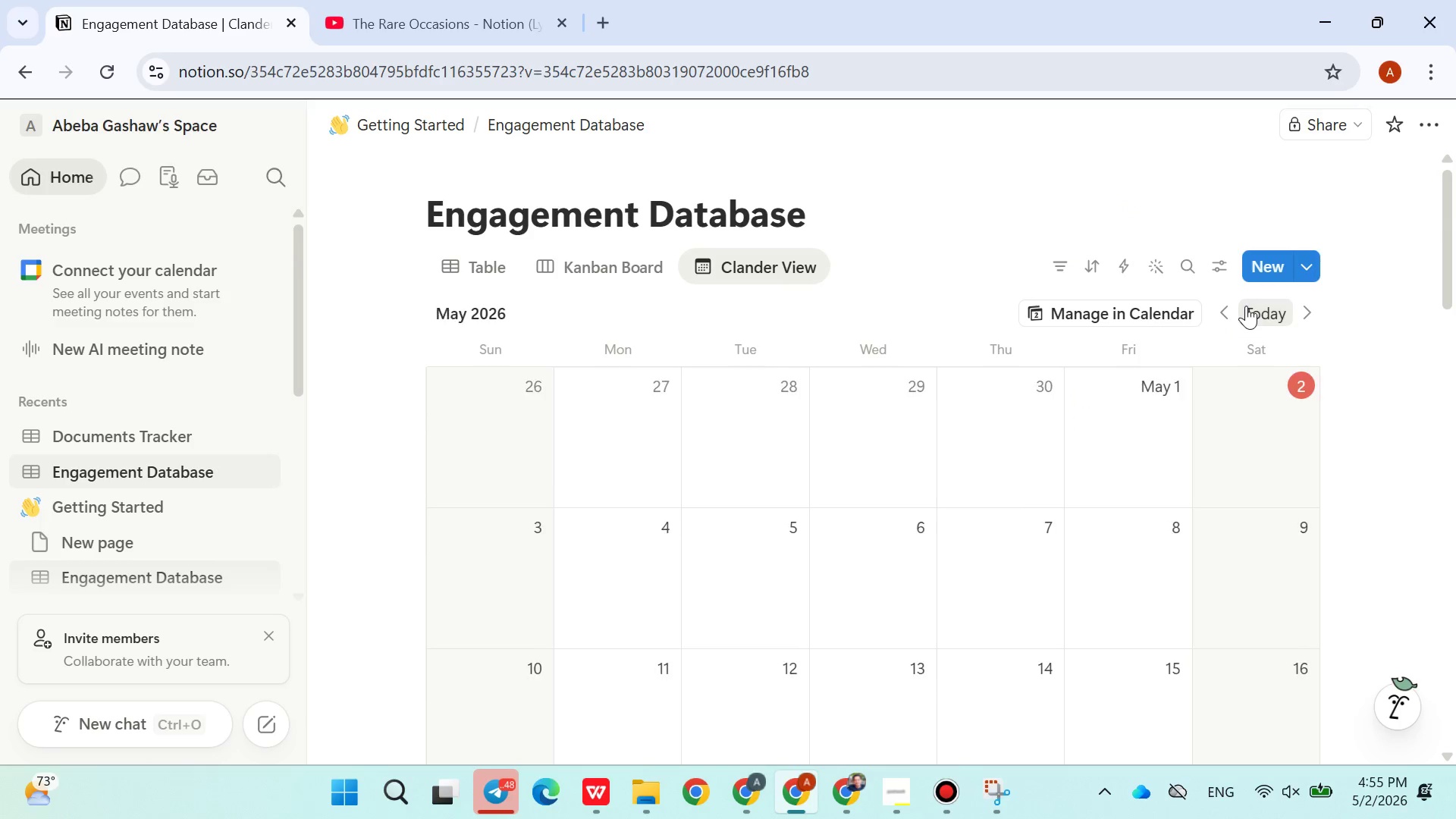 
left_click([1223, 328])
 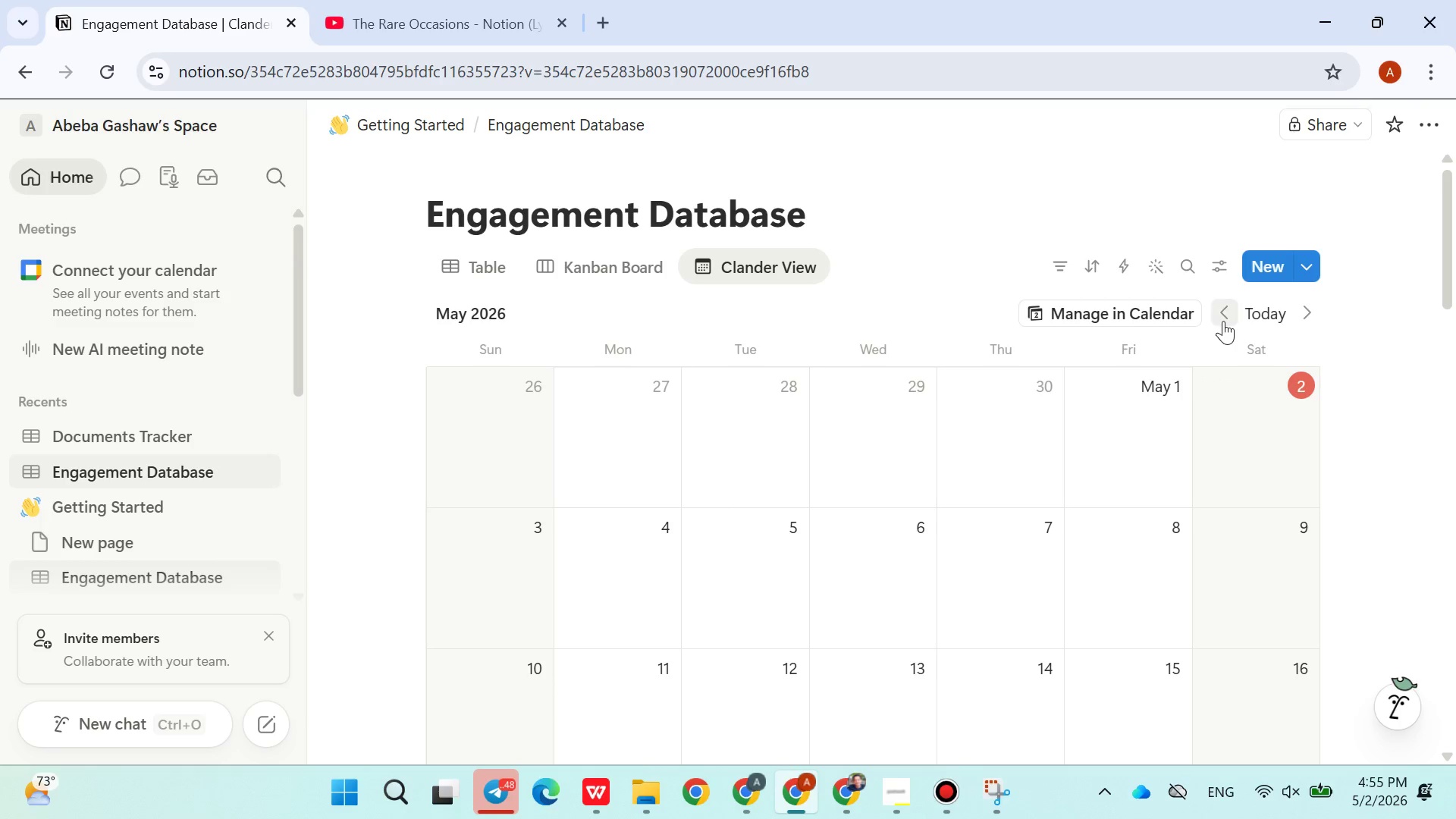 
left_click([1223, 321])
 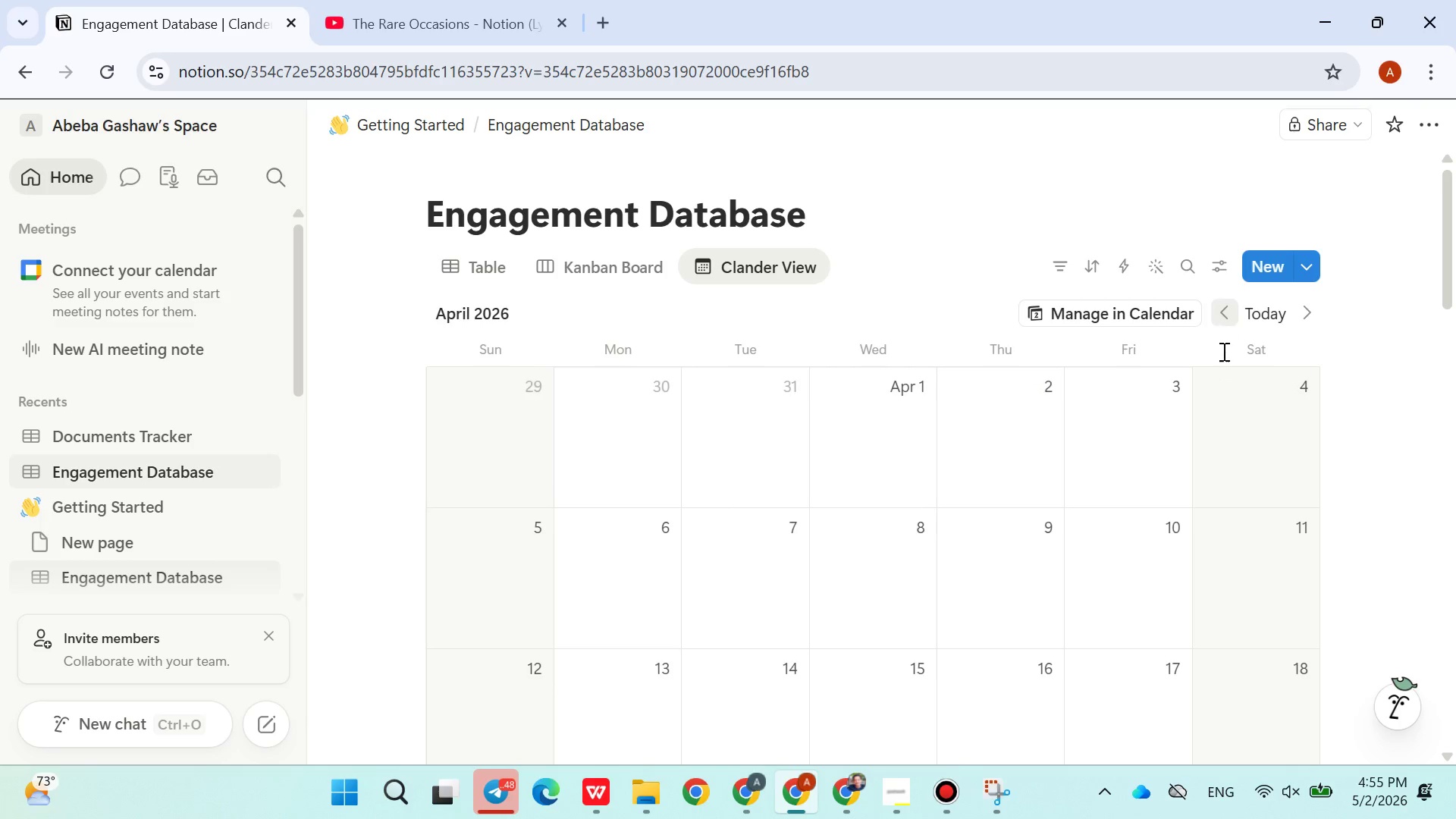 
mouse_move([1212, 460])
 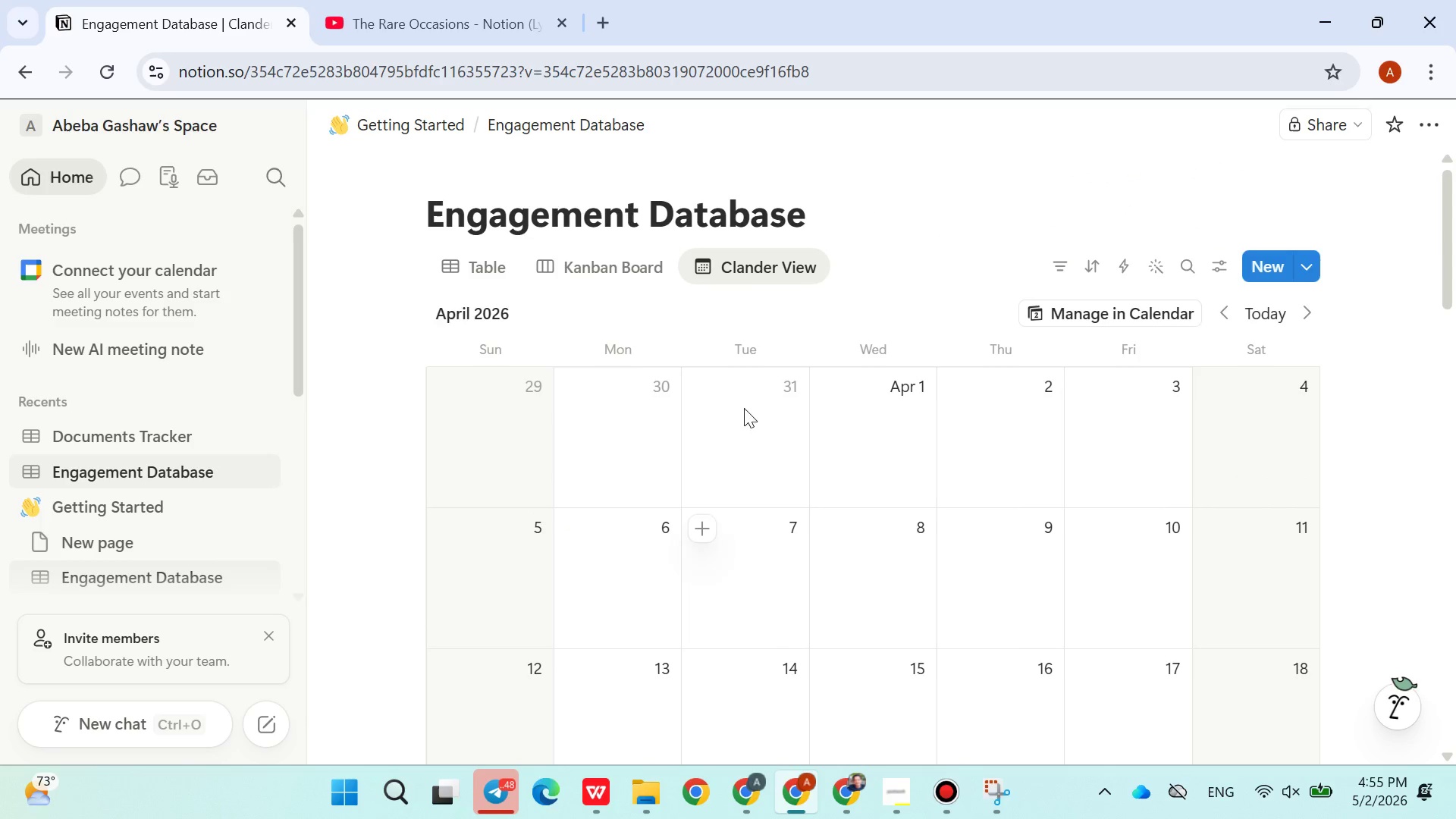 
mouse_move([681, 262])
 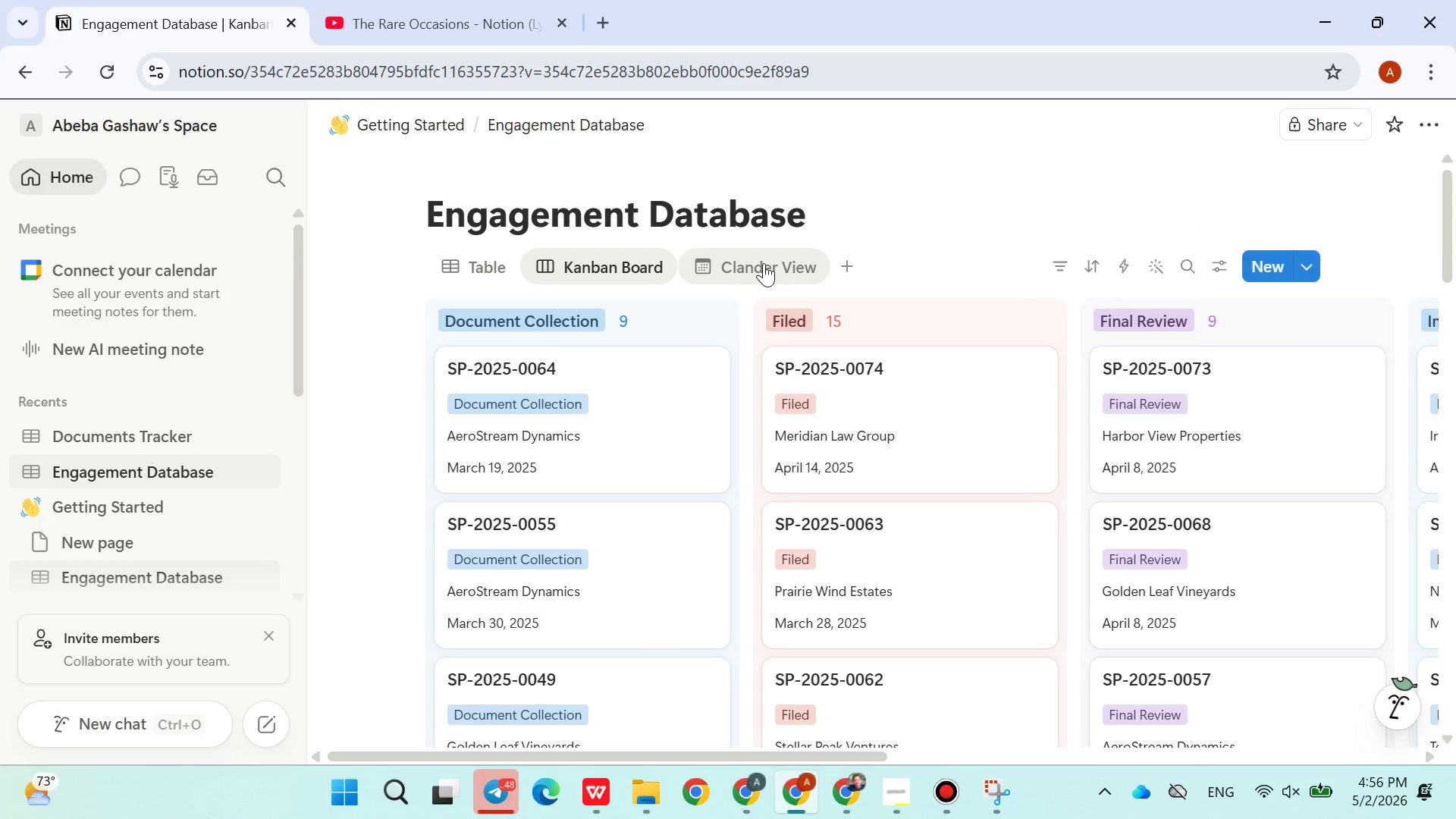 
left_click([764, 263])
 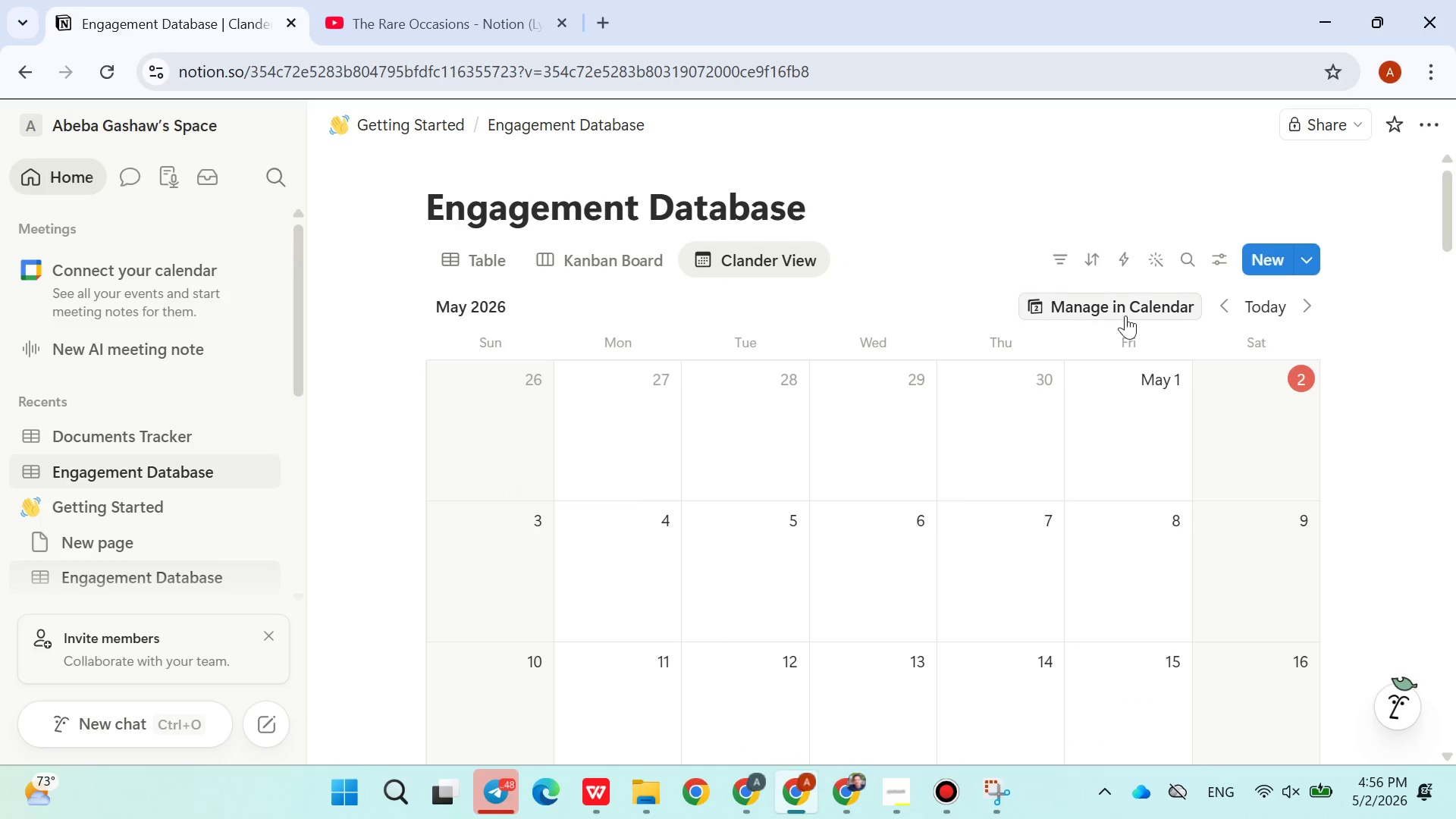 
wait(5.02)
 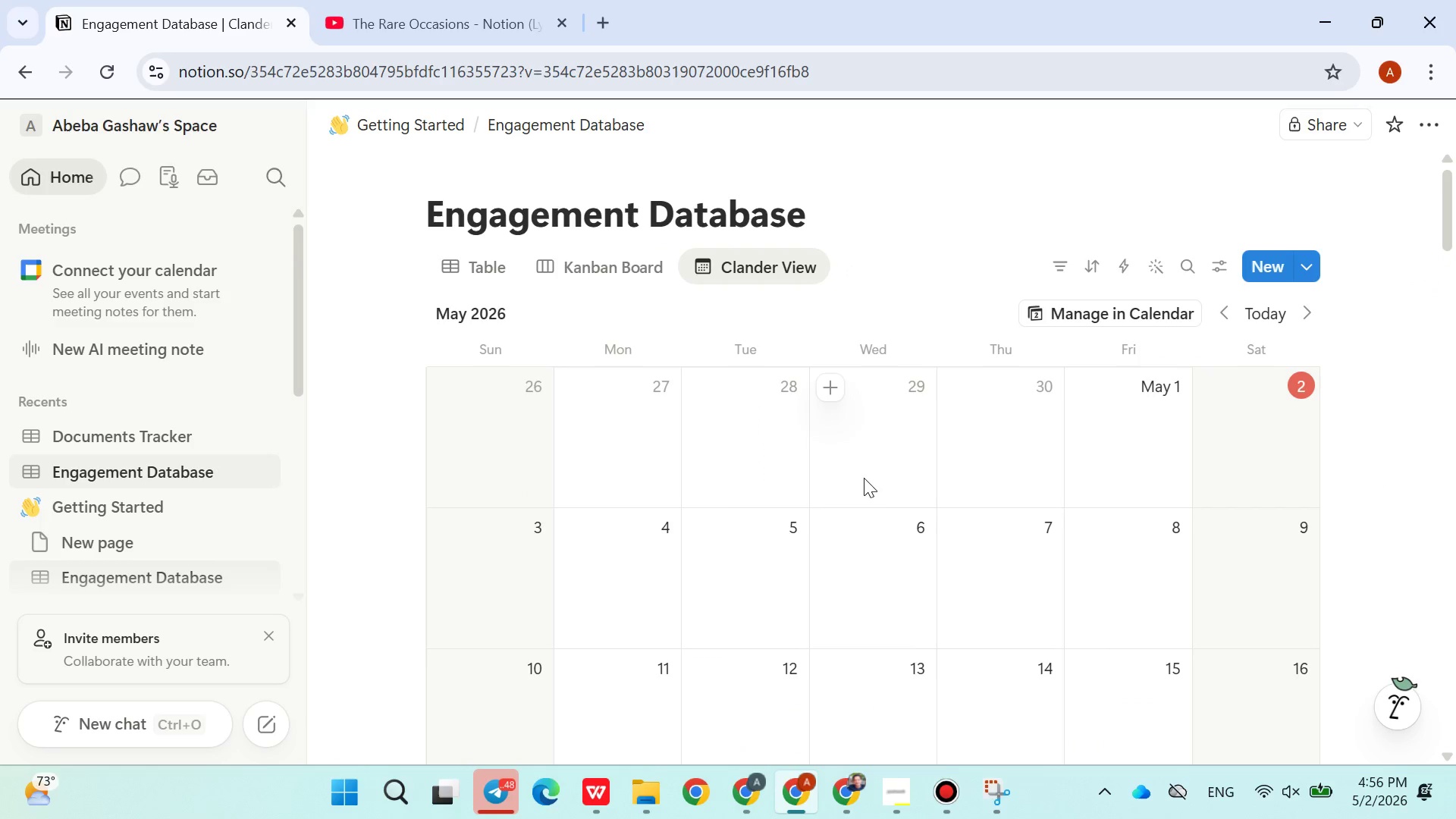 
left_click([473, 267])
 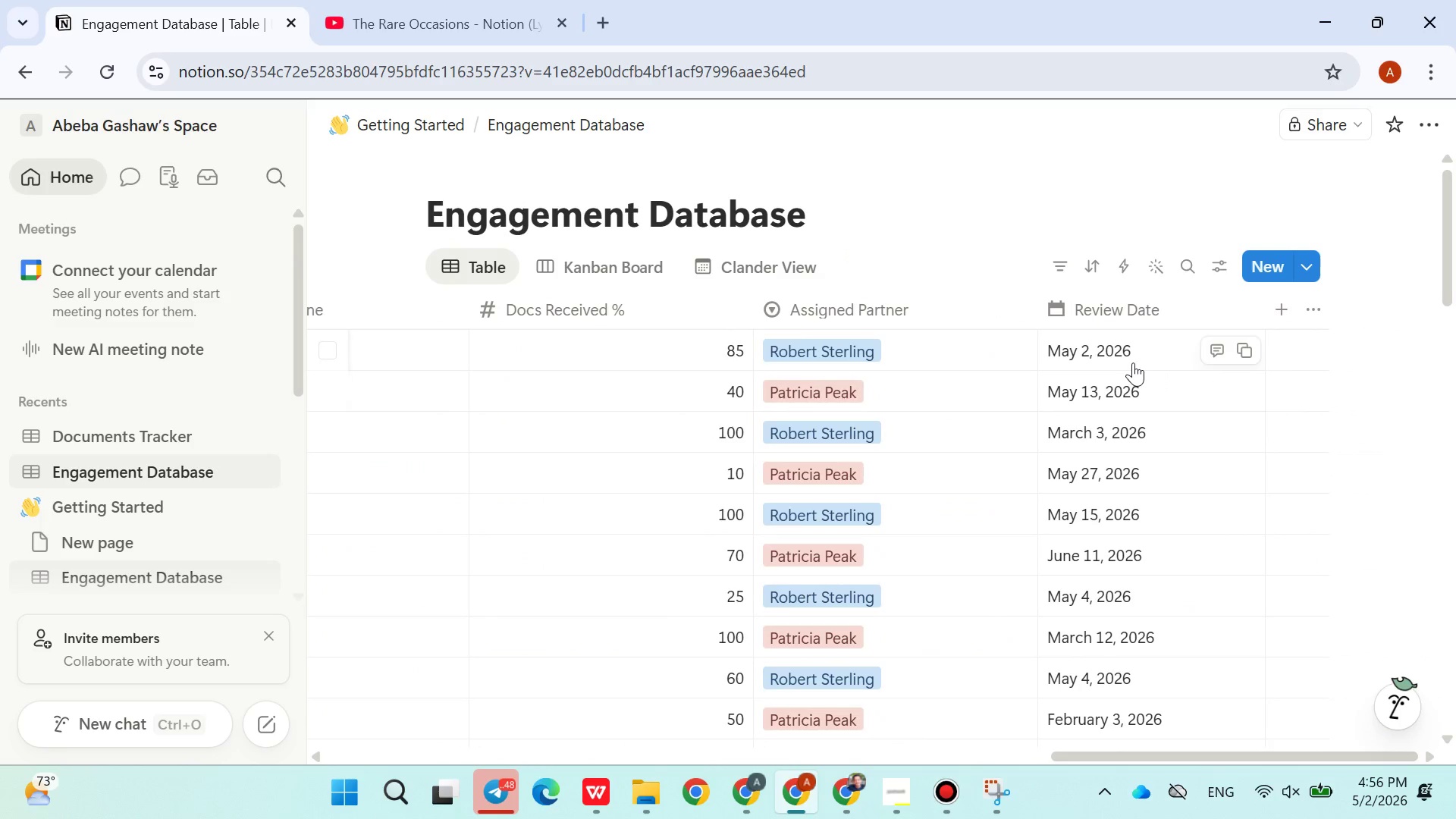 
wait(9.31)
 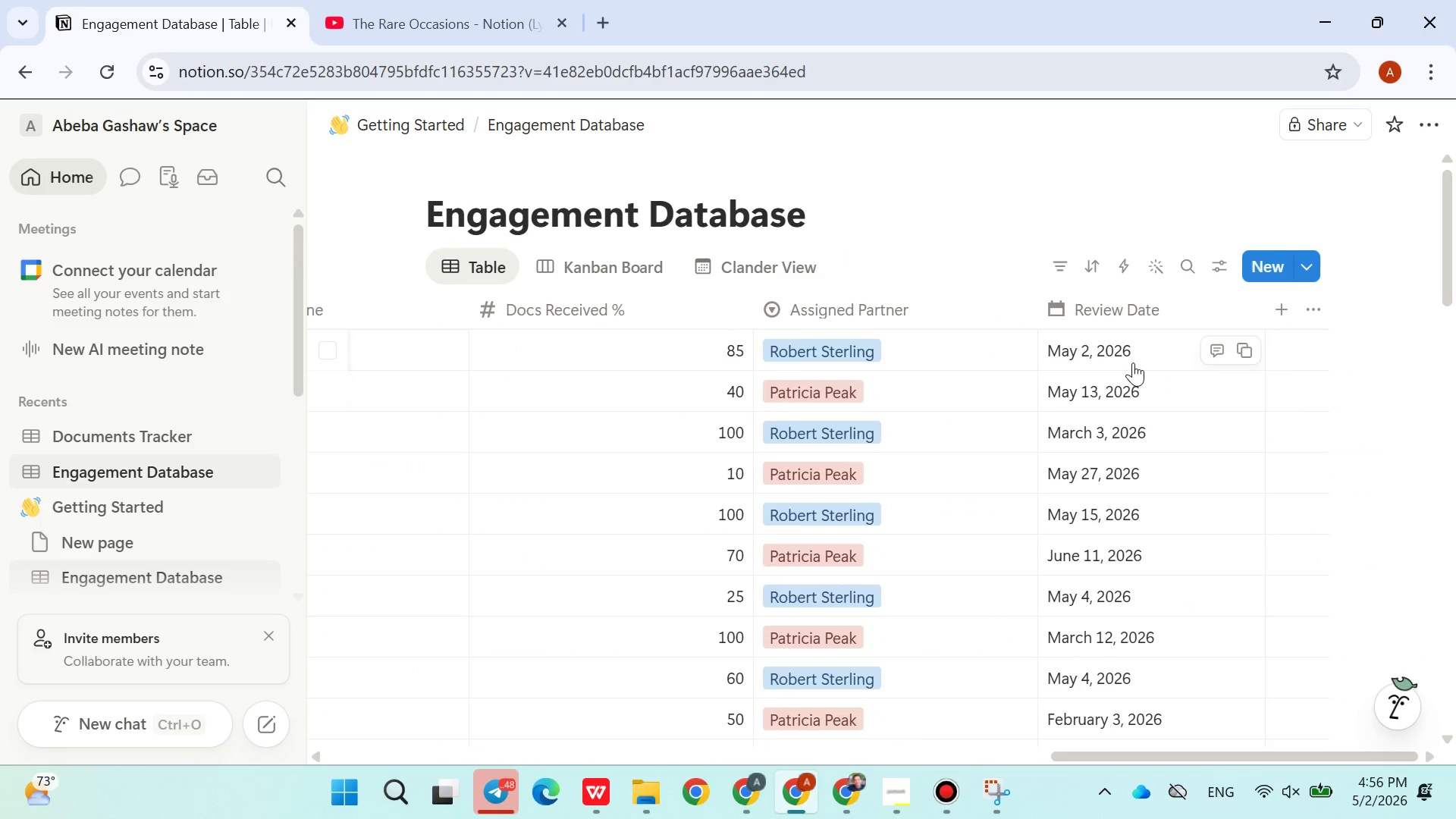 
left_click([729, 260])
 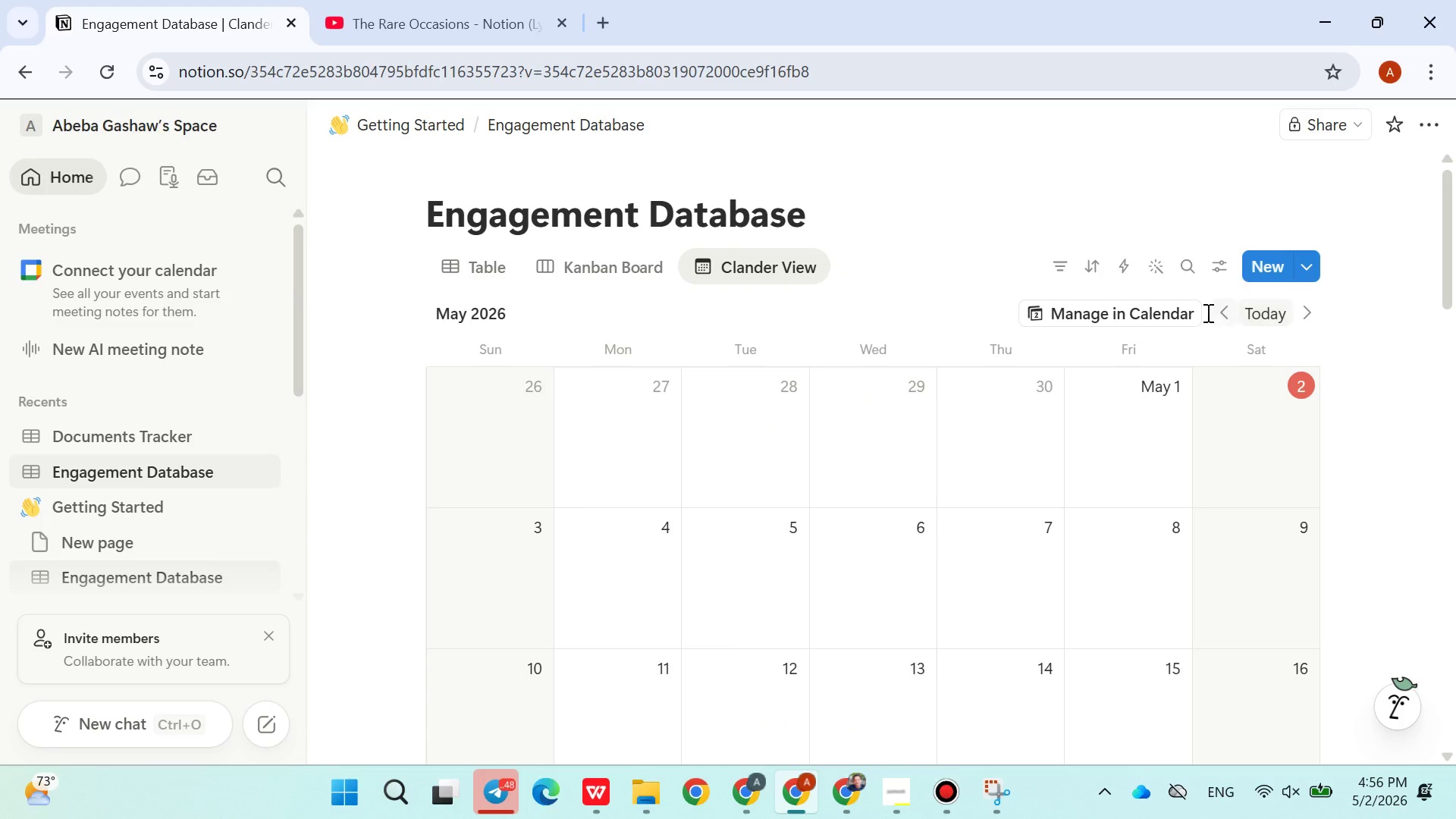 
wait(6.19)
 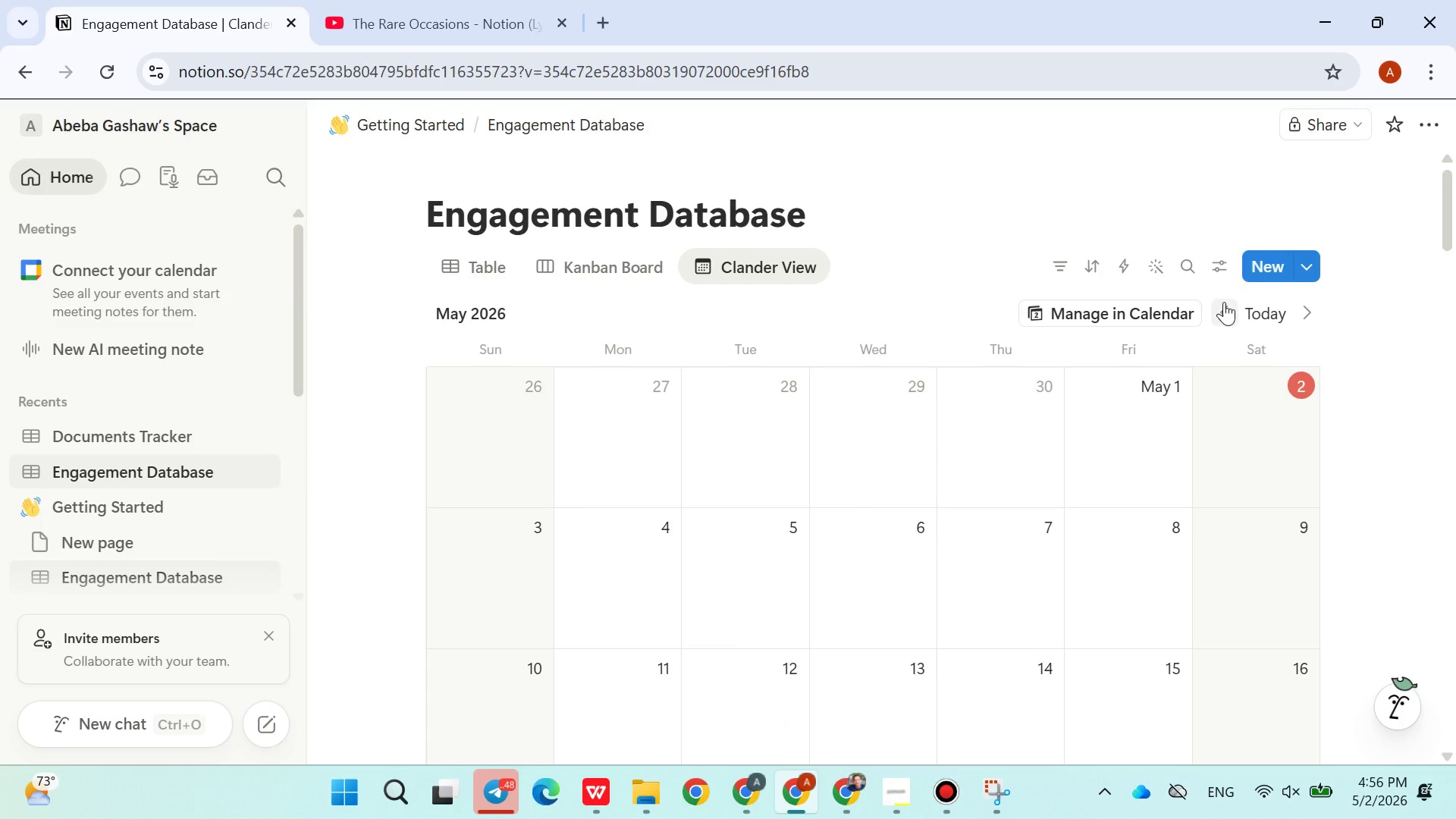 
left_click_drag(start_coordinate=[1133, 315], to_coordinate=[1129, 315])
 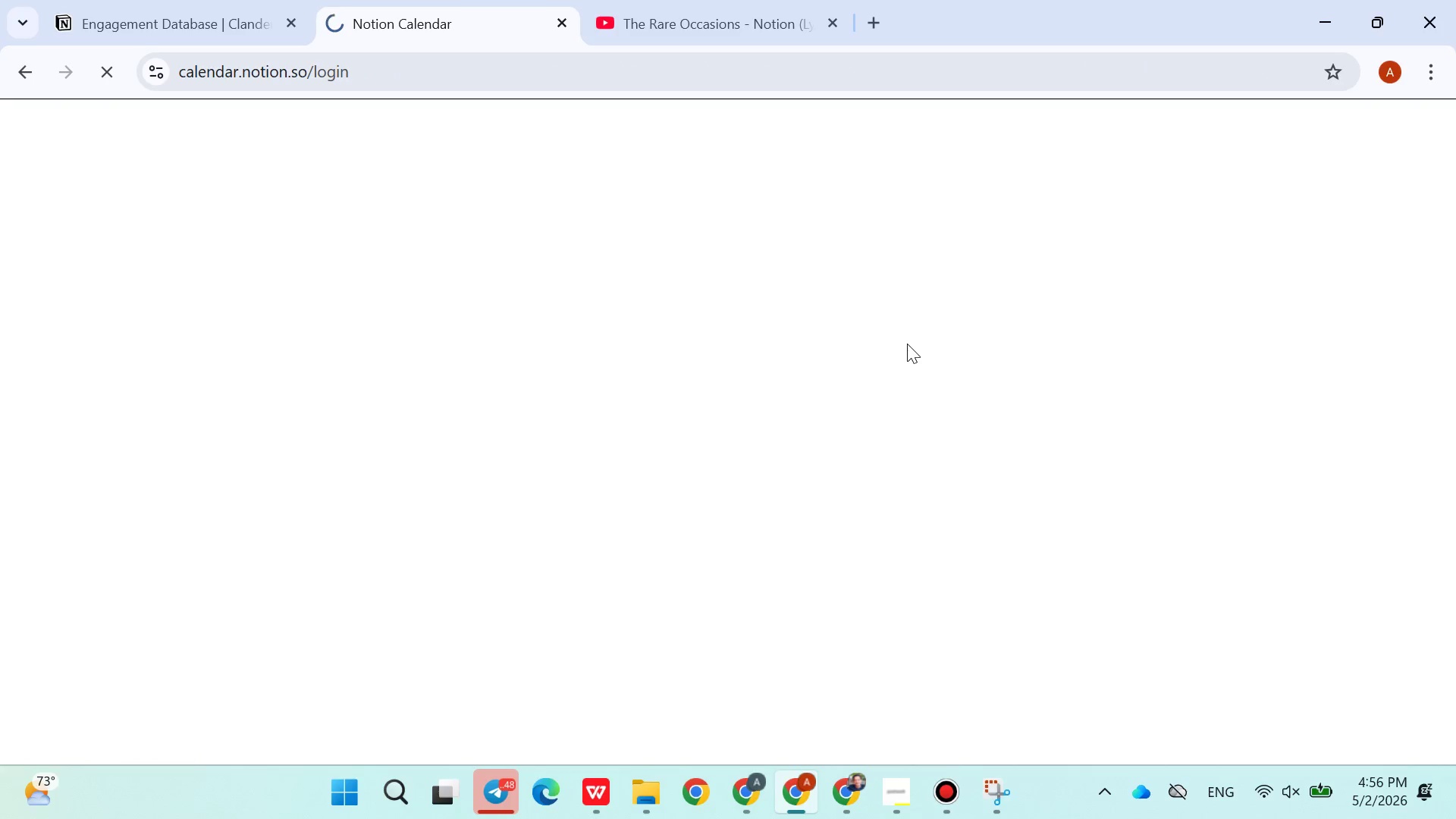 
wait(5.38)
 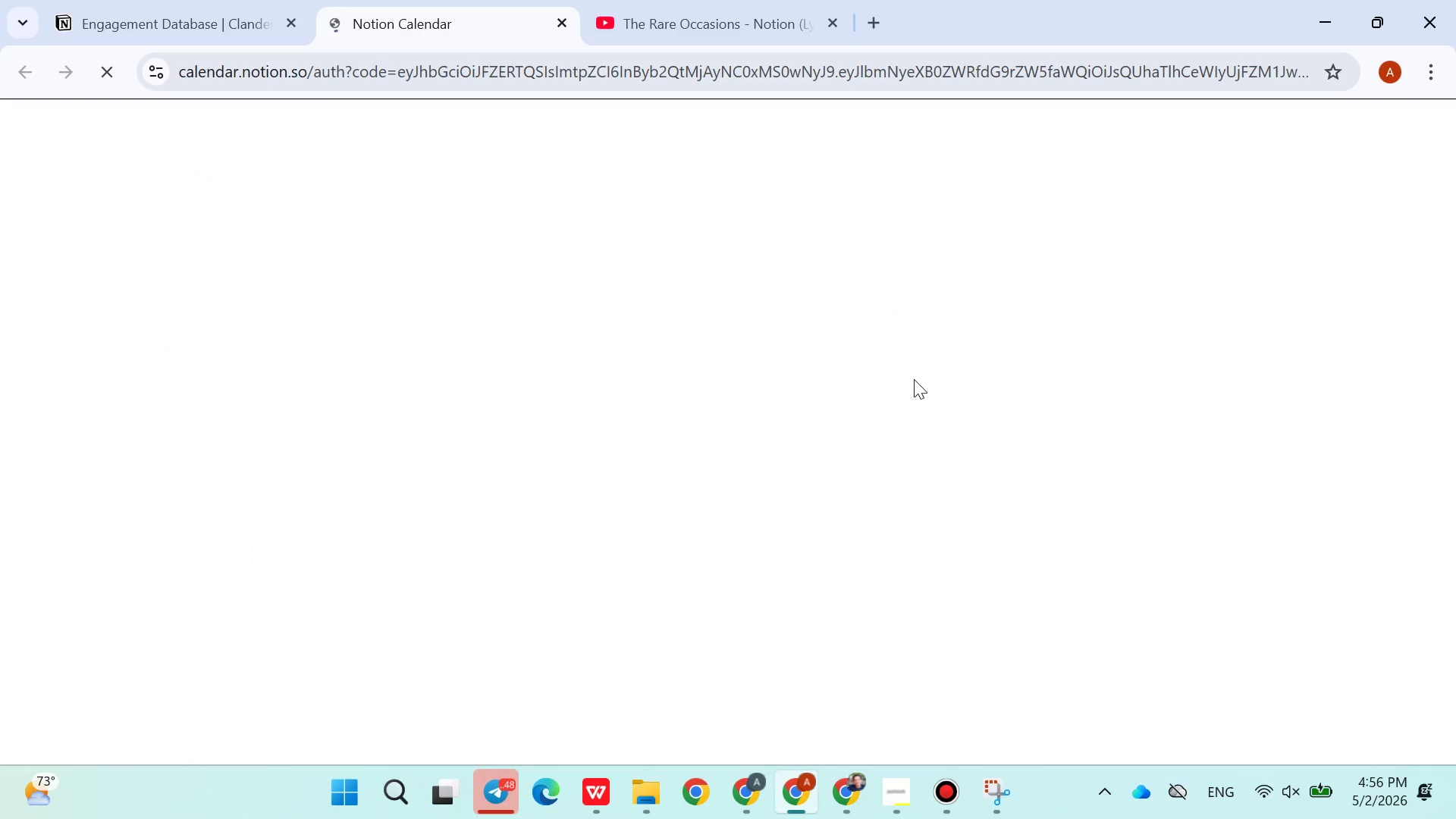 
left_click([761, 770])
 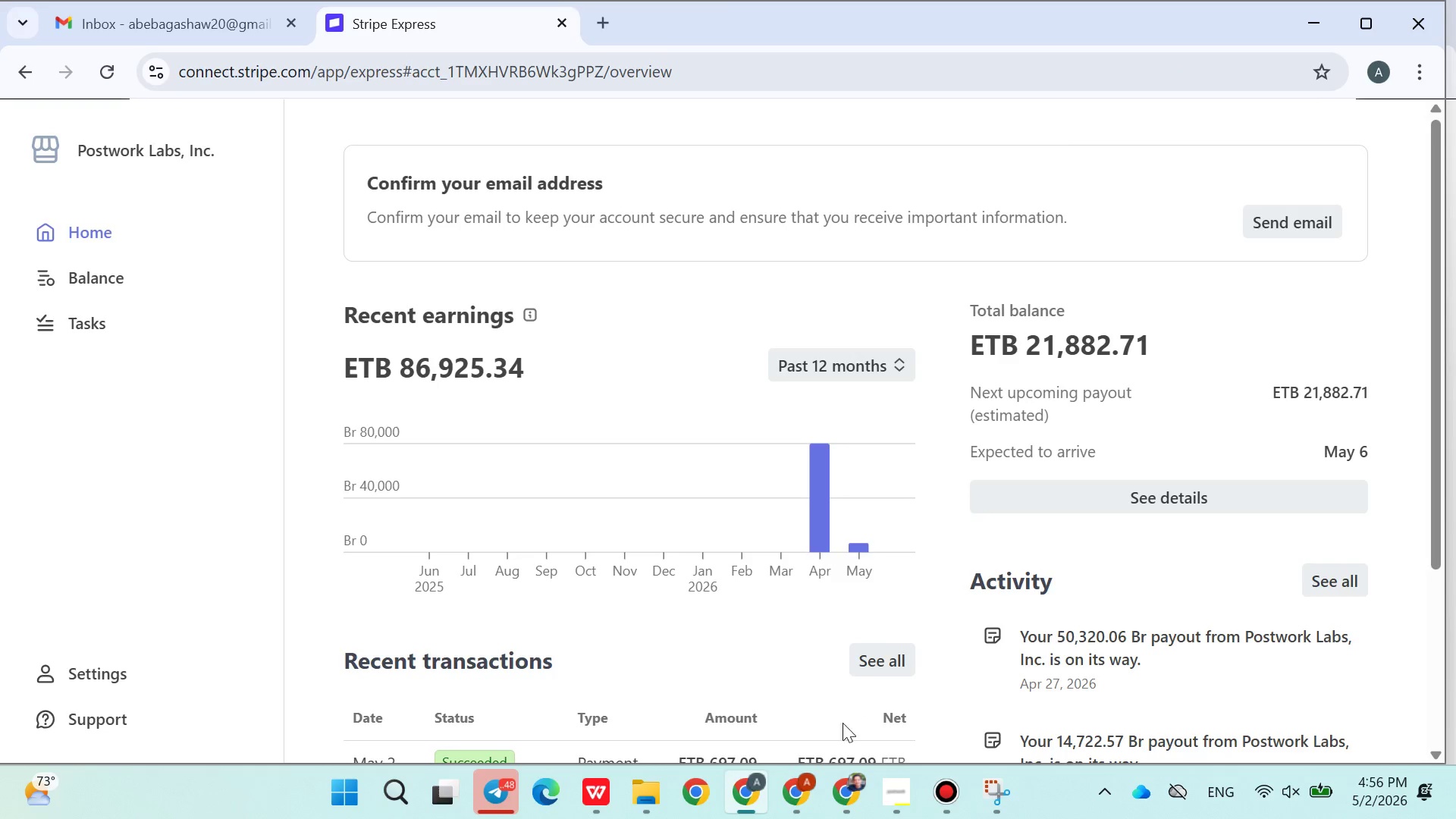 
left_click([802, 785])
 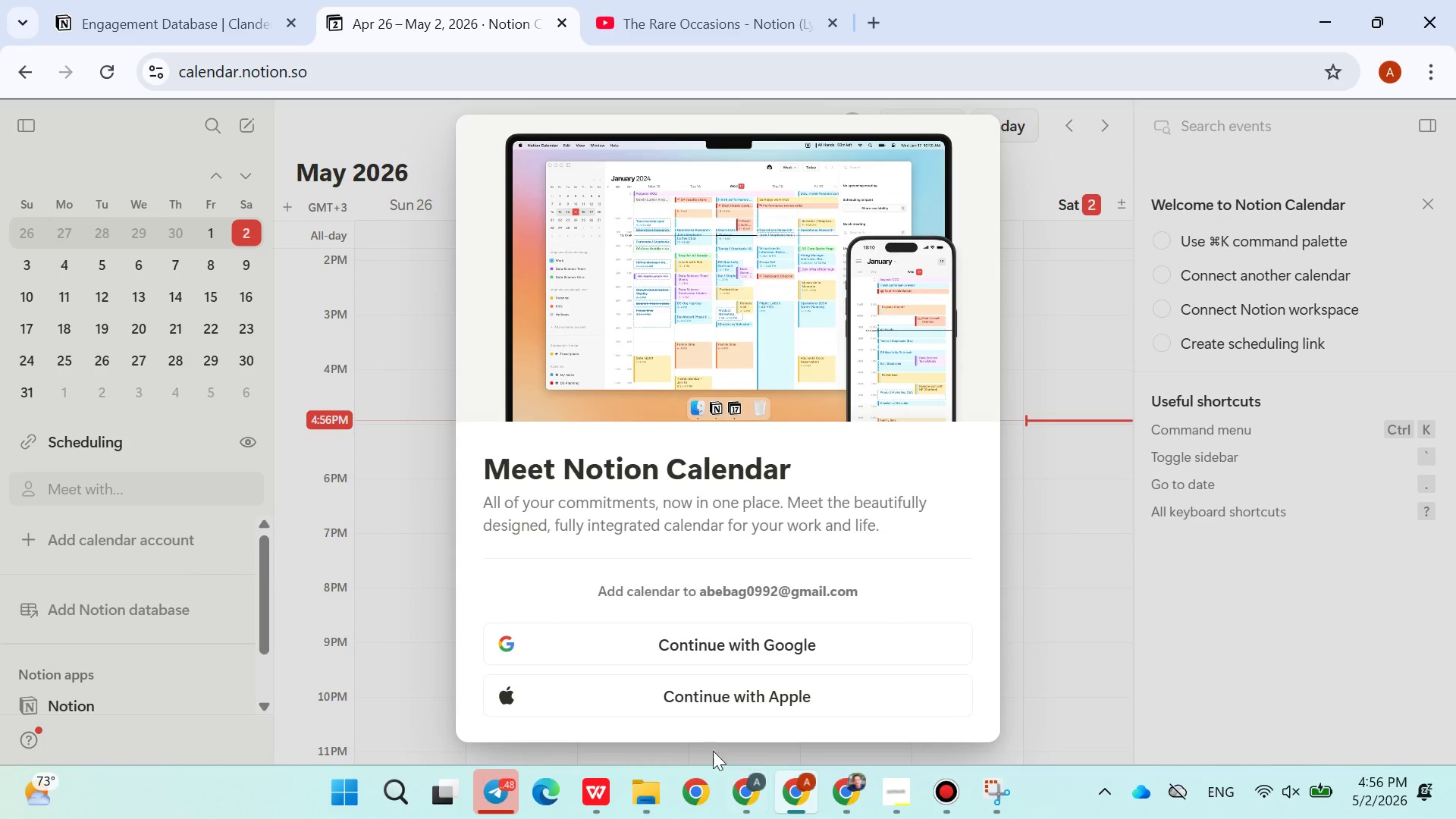 
wait(7.99)
 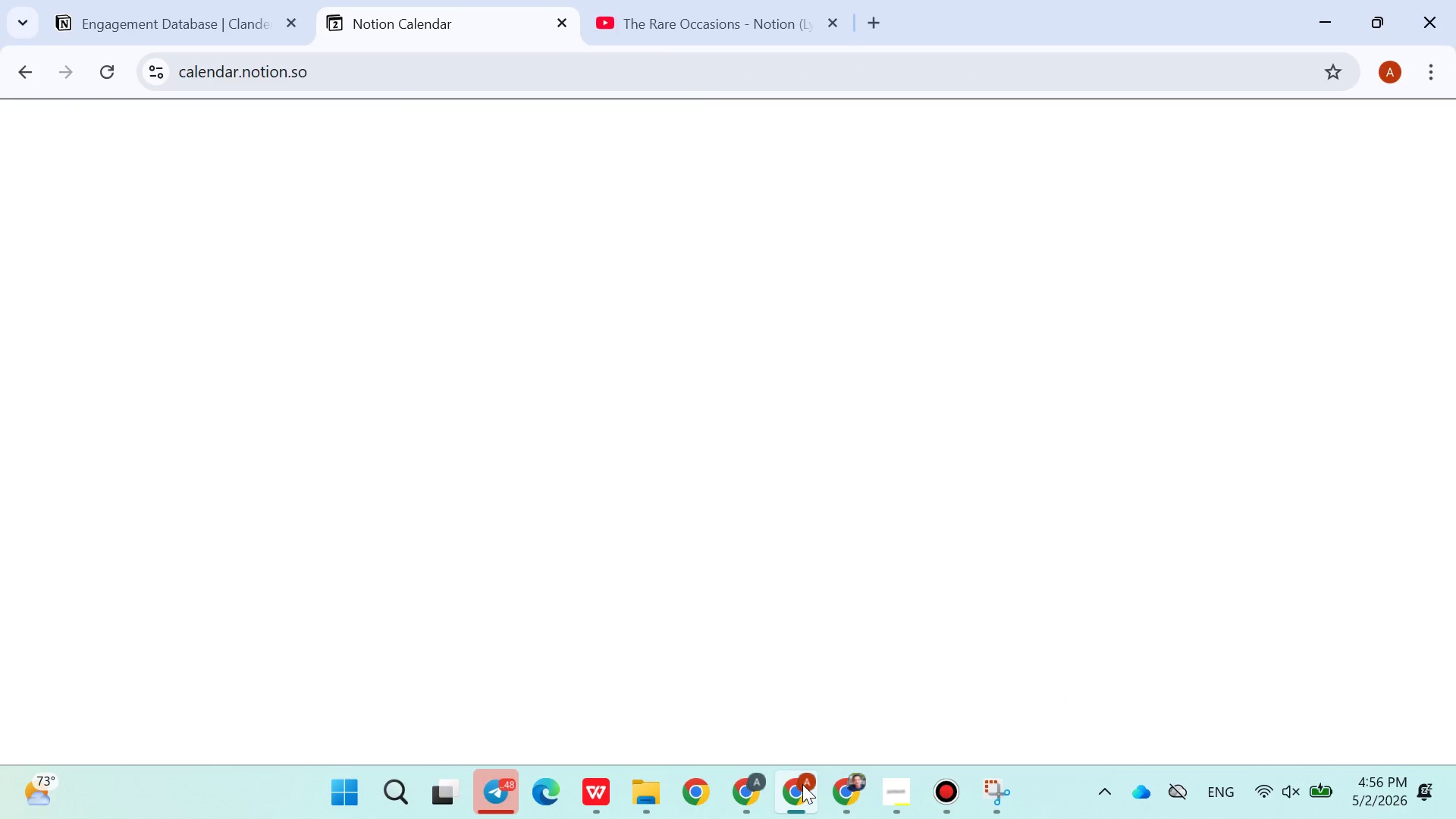 
left_click([883, 643])
 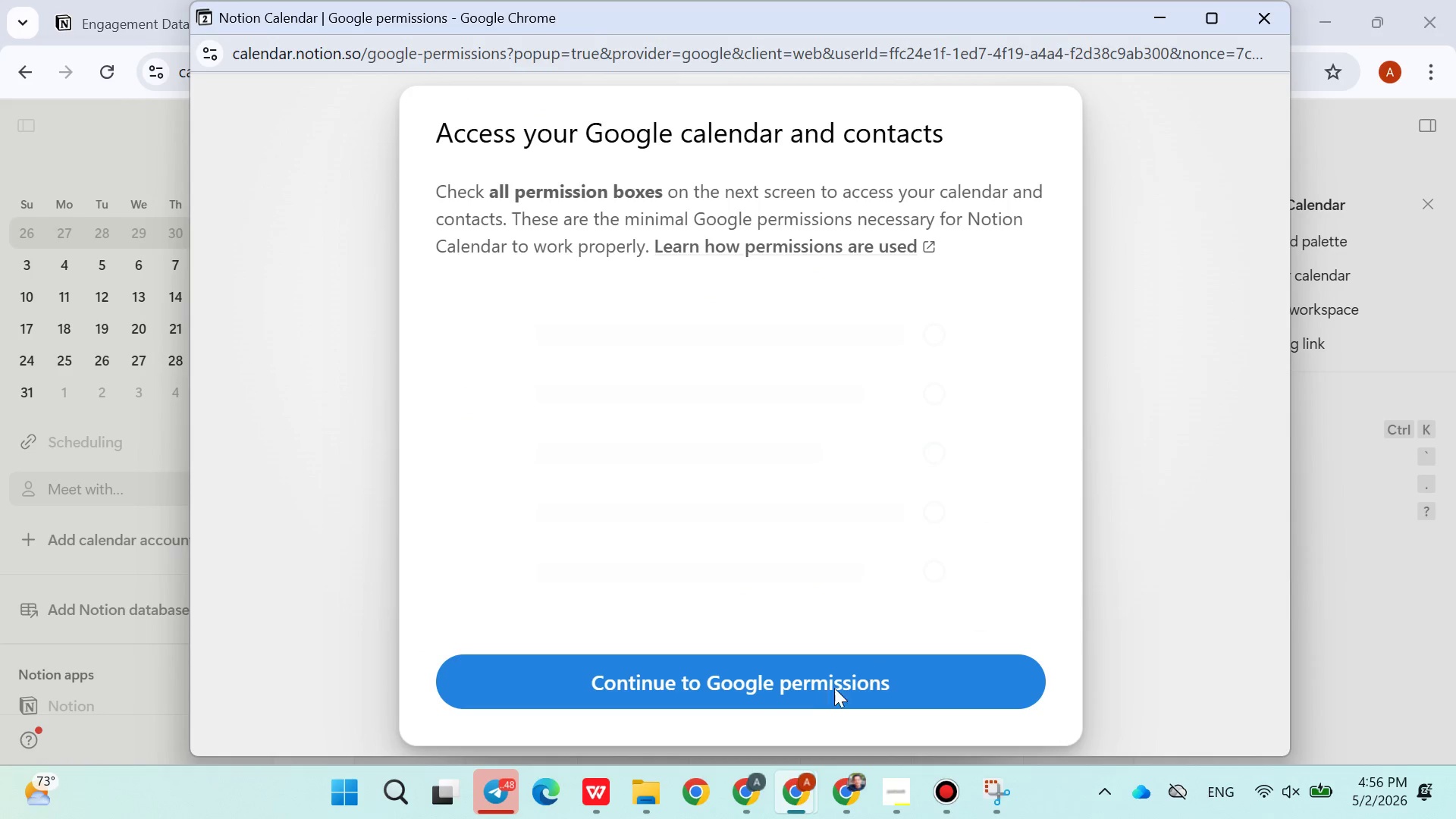 
left_click([790, 697])
 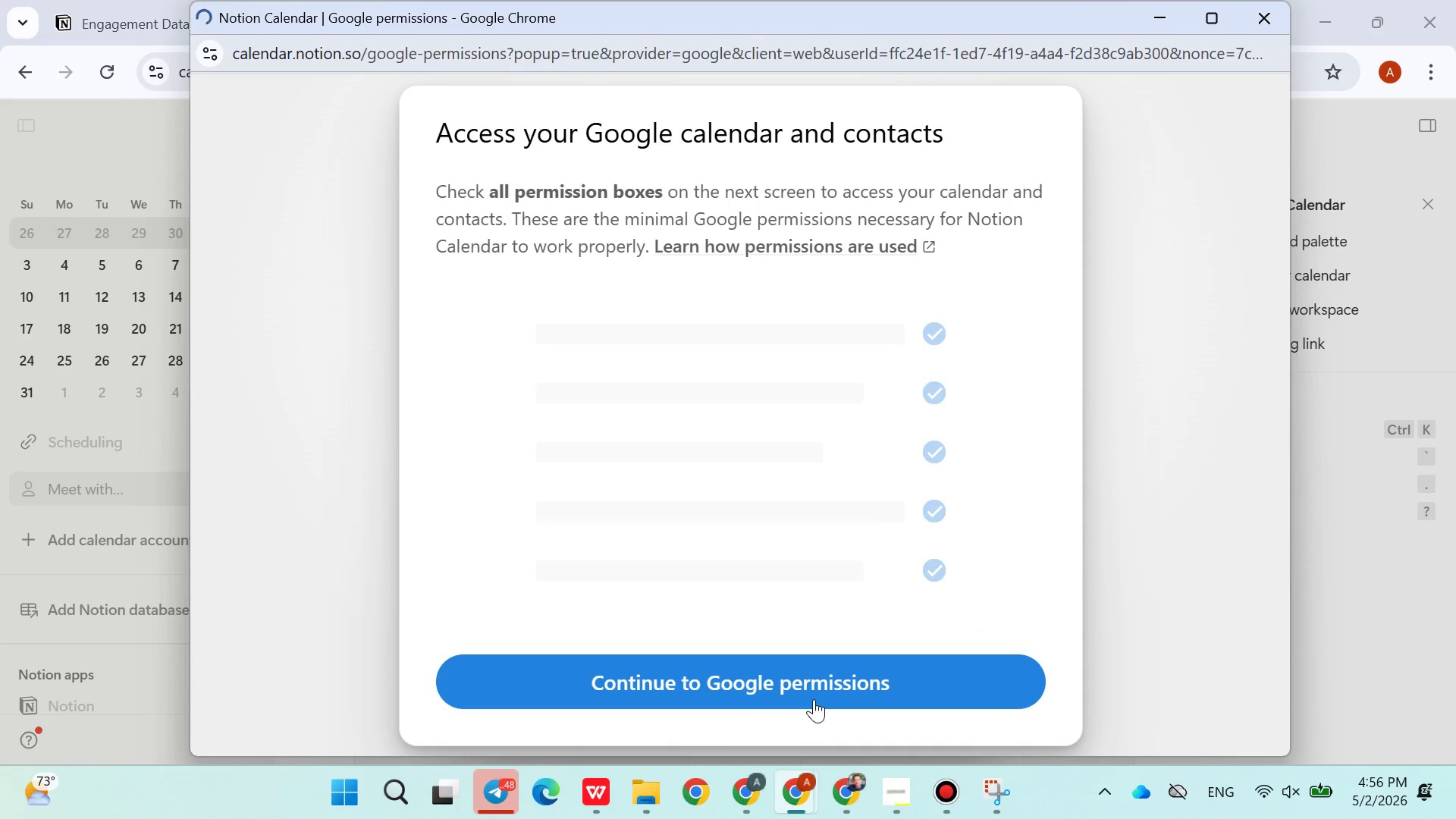 
left_click([801, 673])
 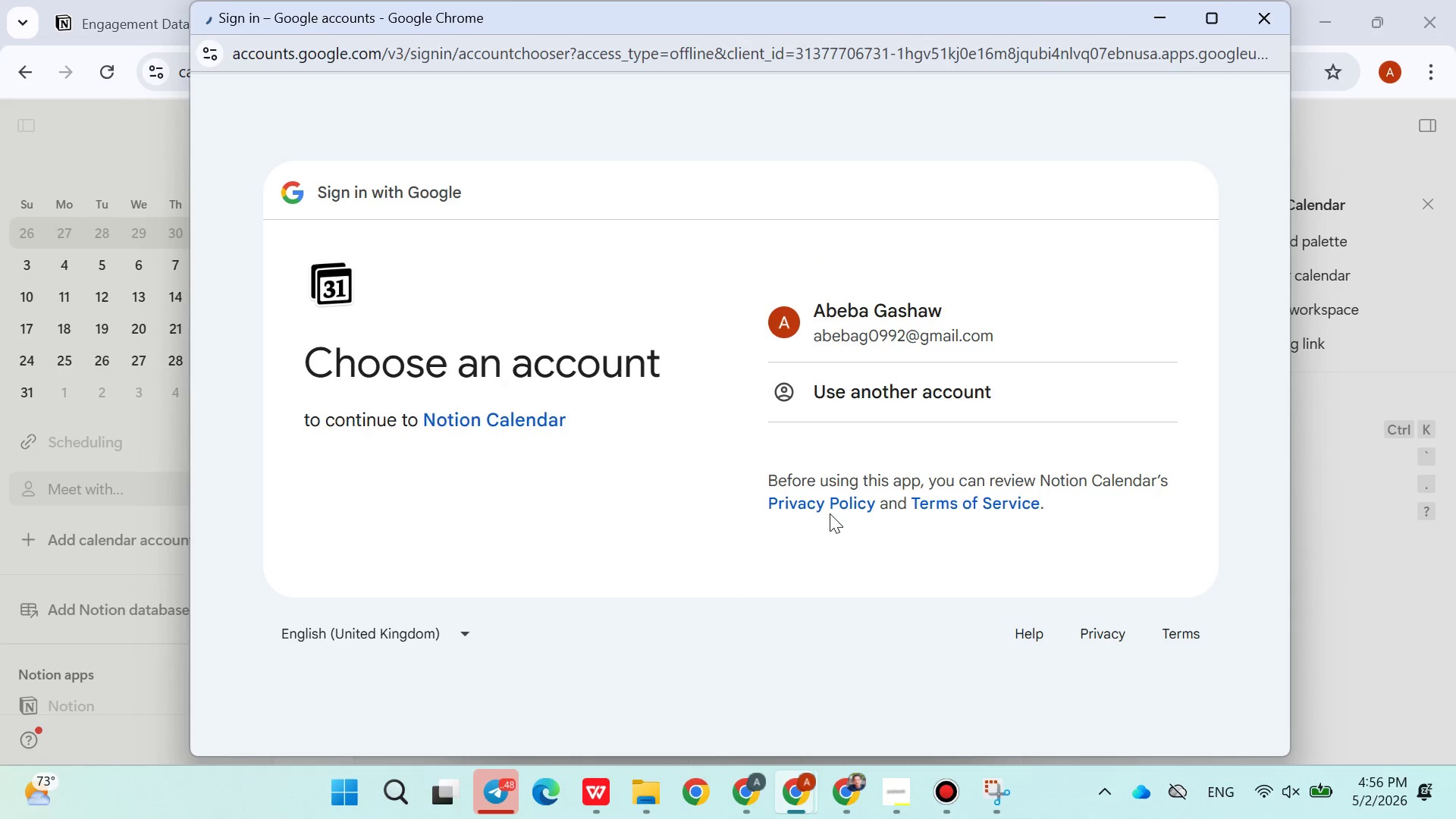 
left_click([809, 336])
 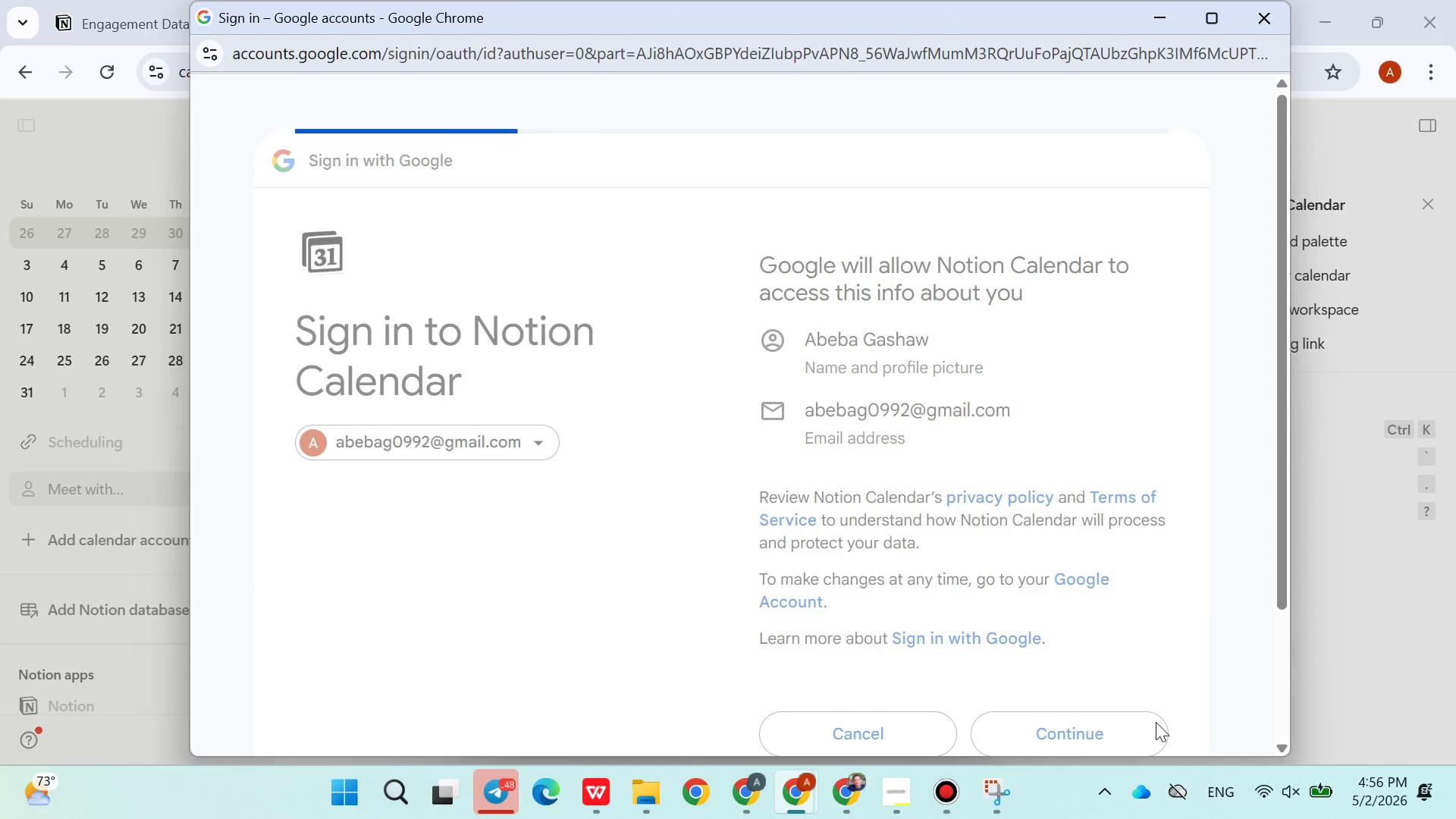 
wait(7.48)
 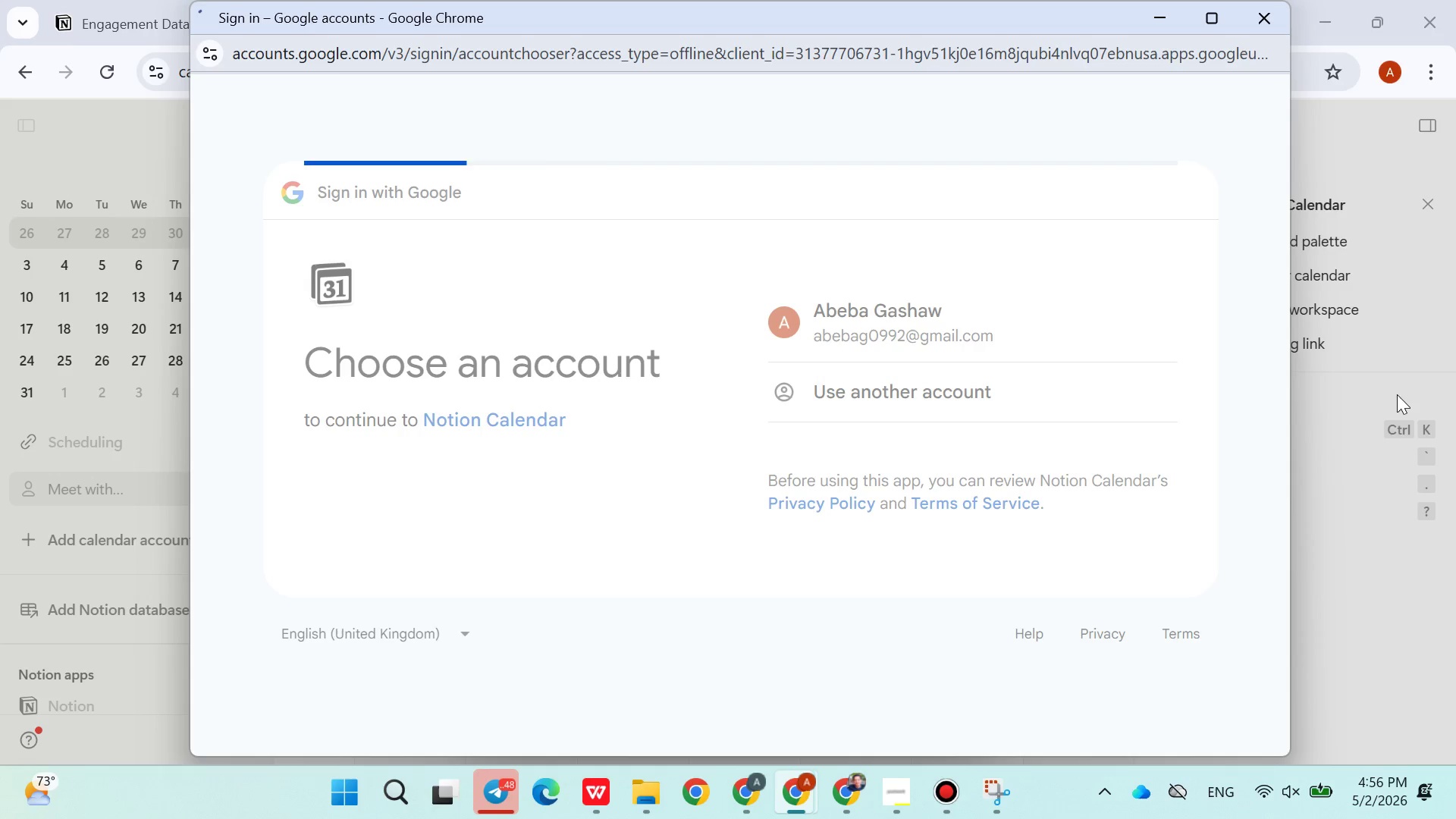 
scroll: coordinate [1185, 672], scroll_direction: down, amount: 11.0
 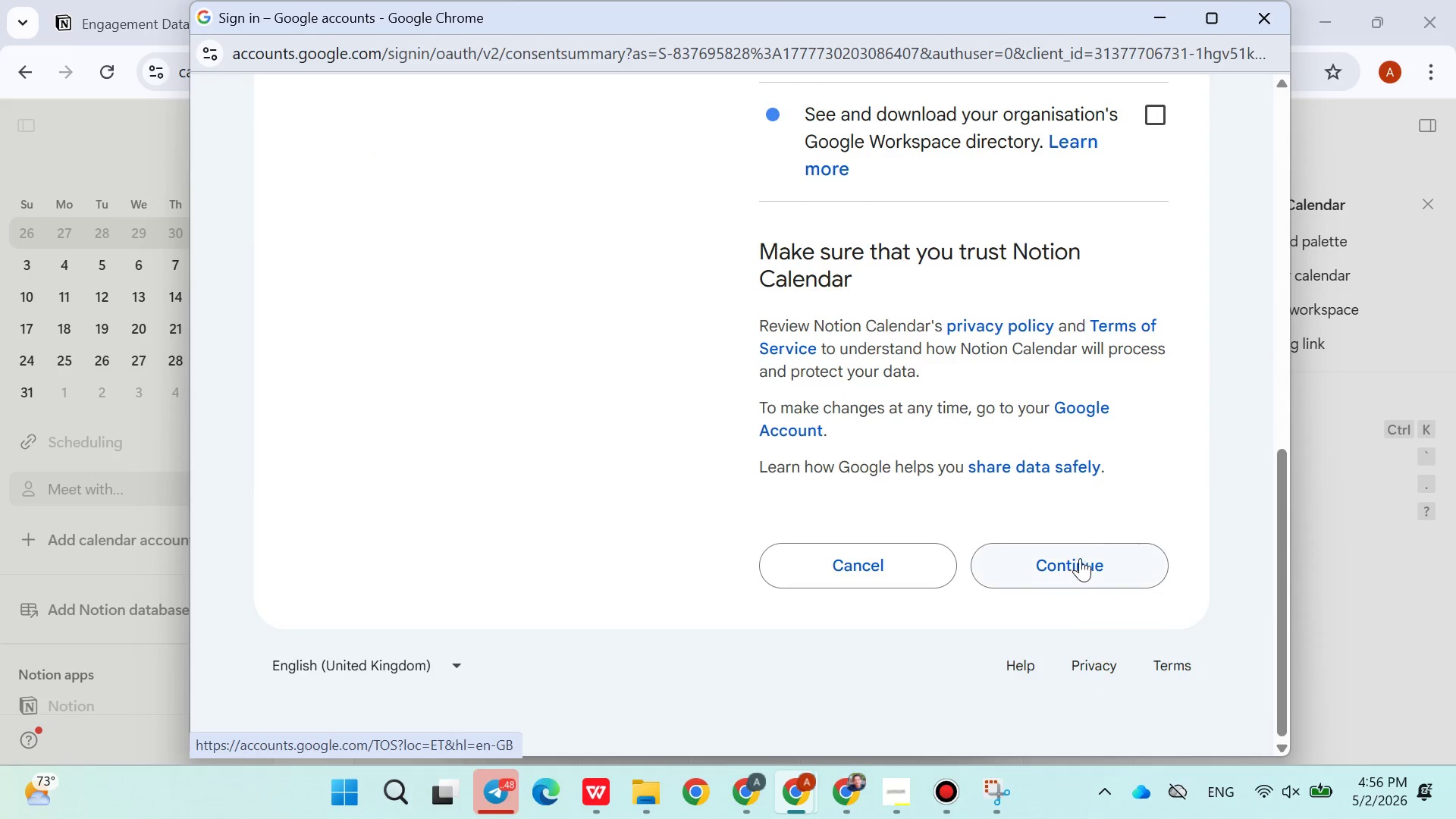 
left_click([1078, 558])
 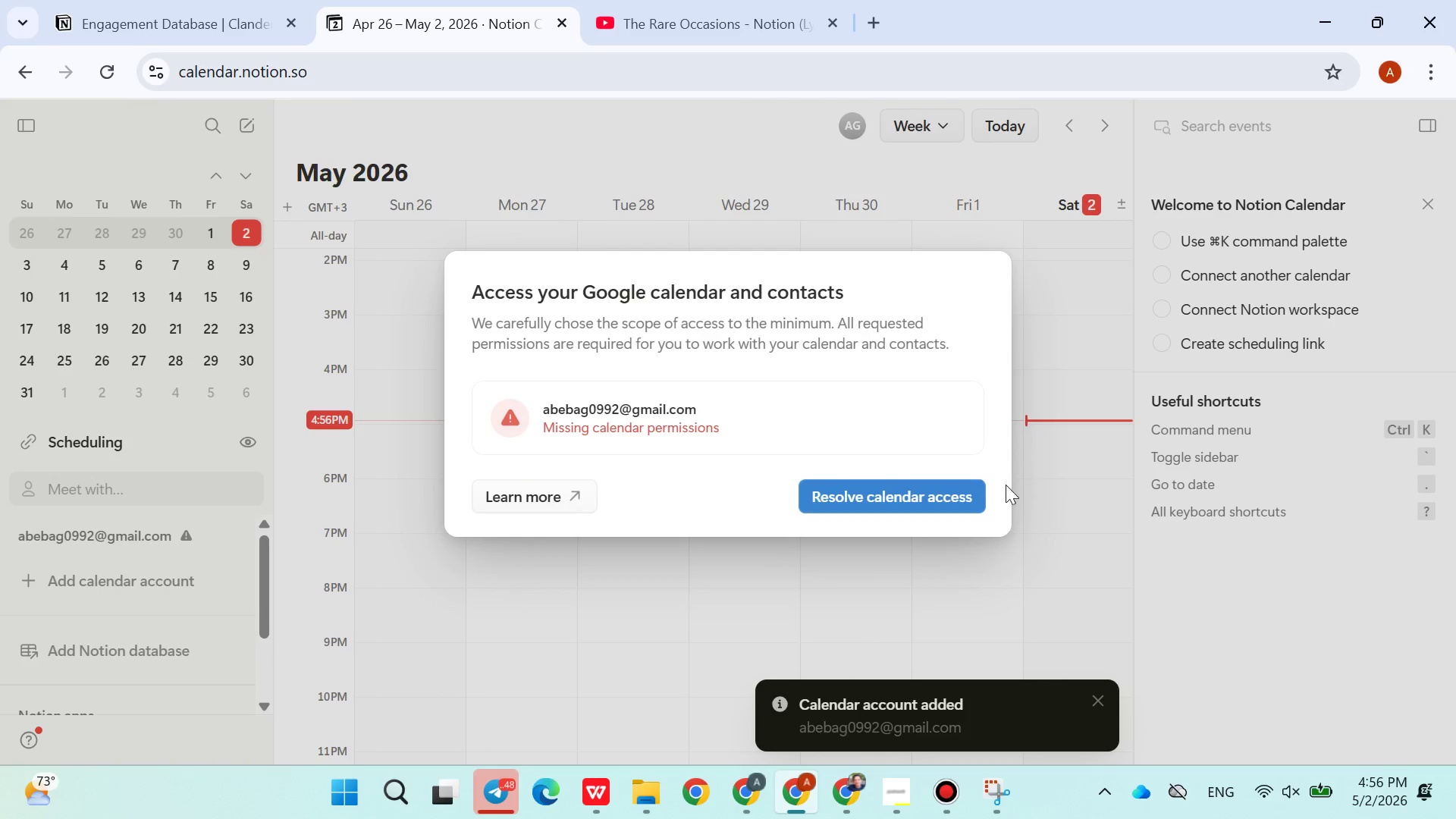 
left_click([952, 493])
 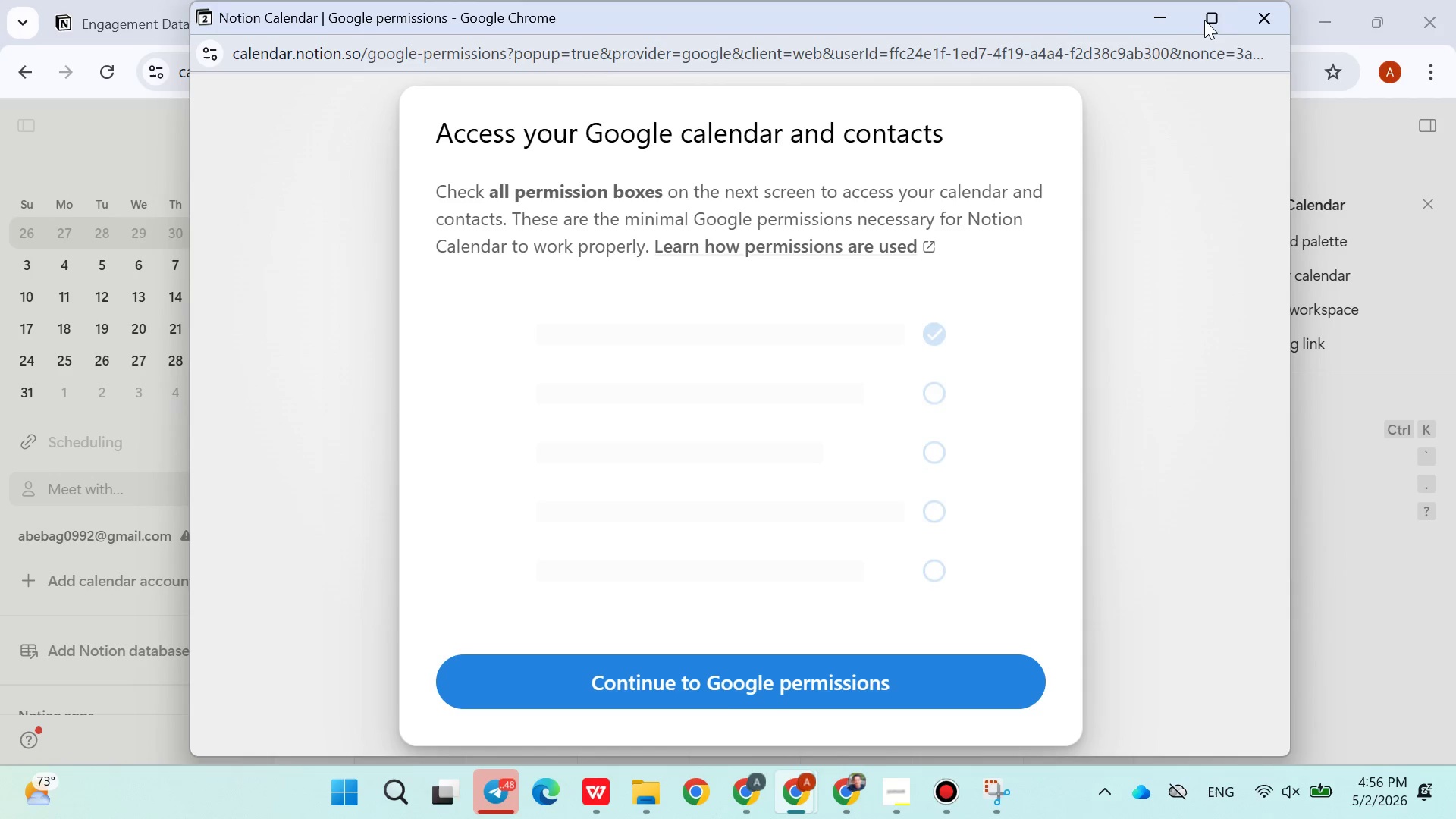 
left_click([801, 673])
 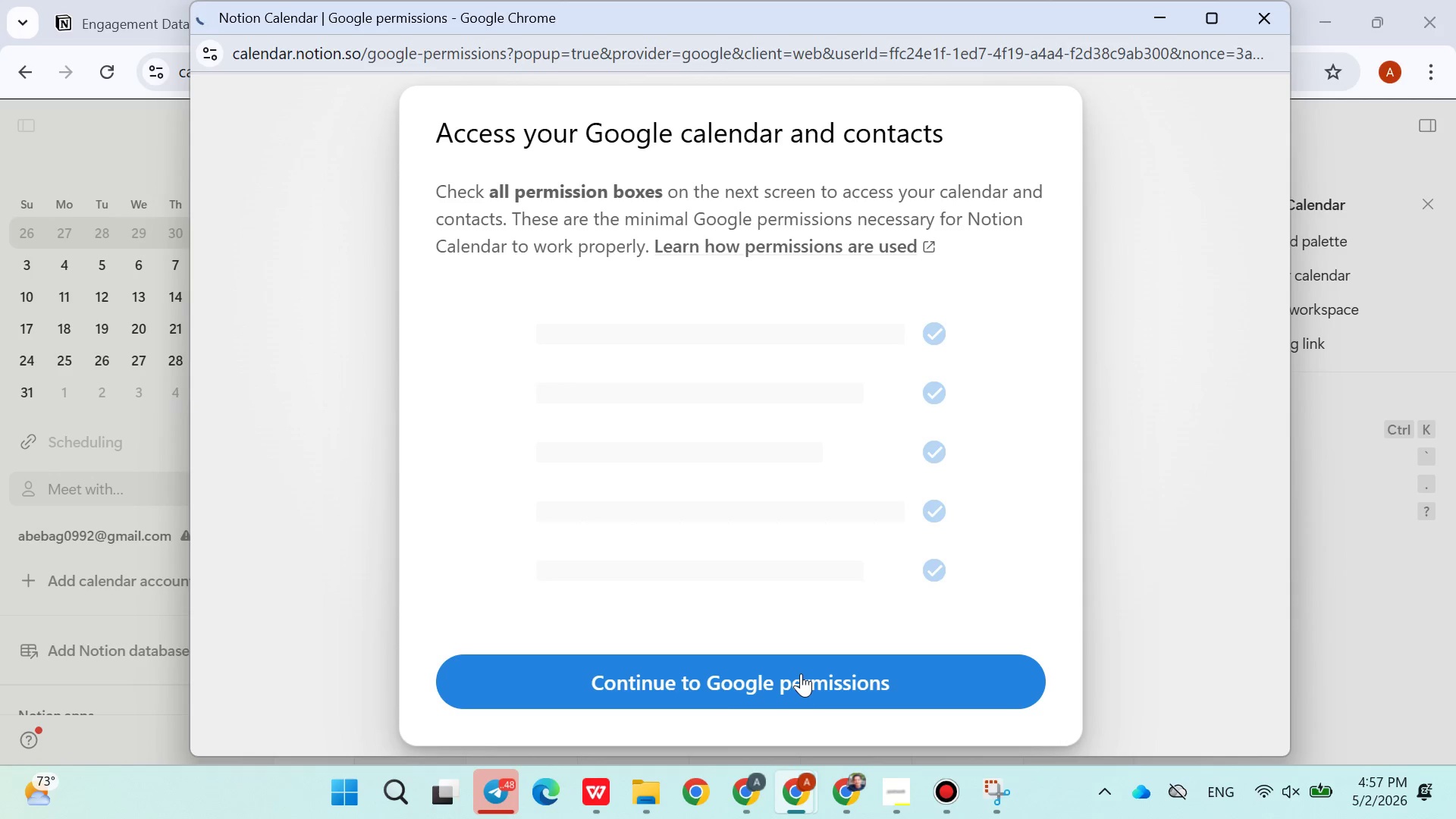 
left_click([801, 673])
 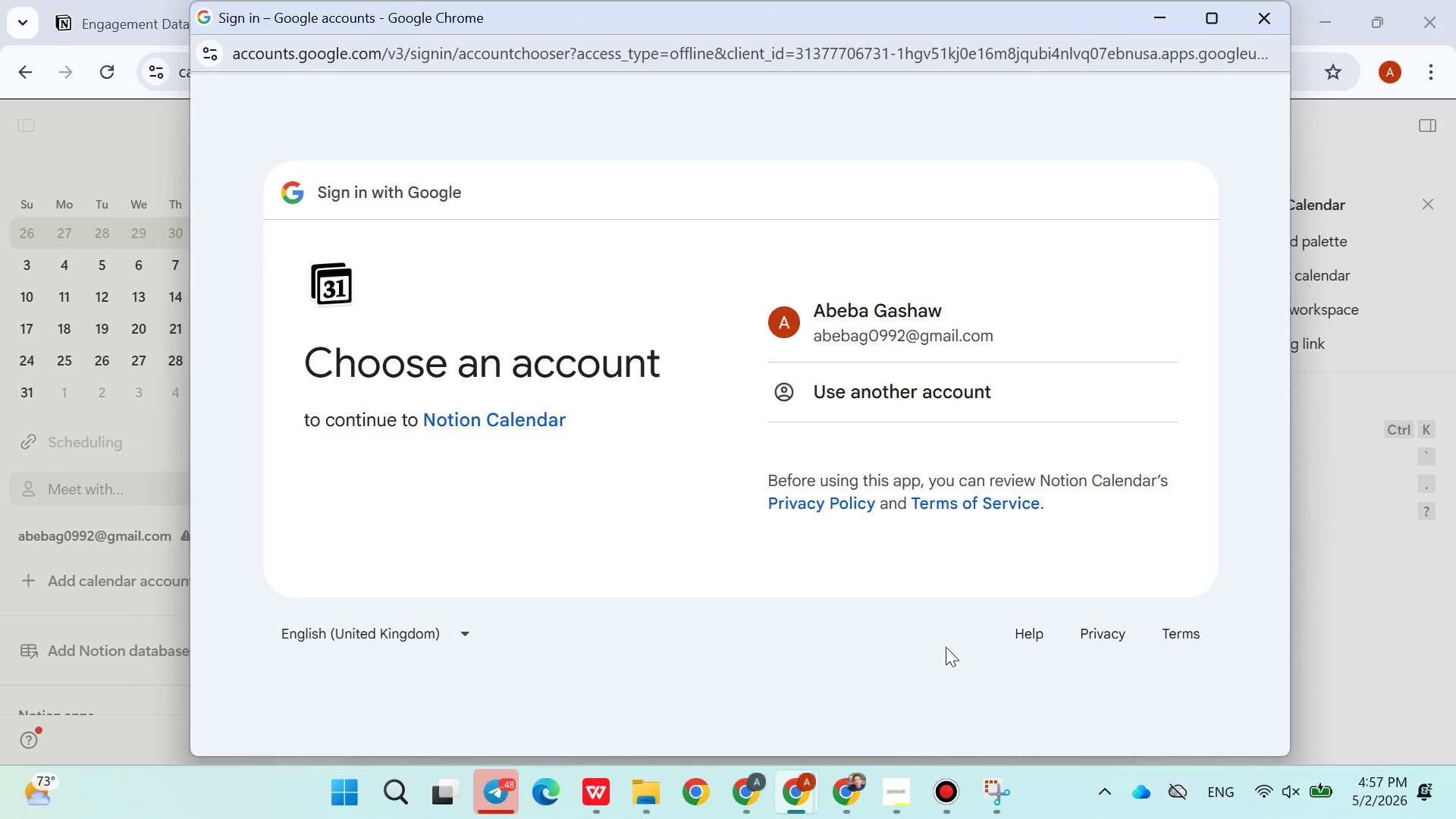 
left_click([891, 290])